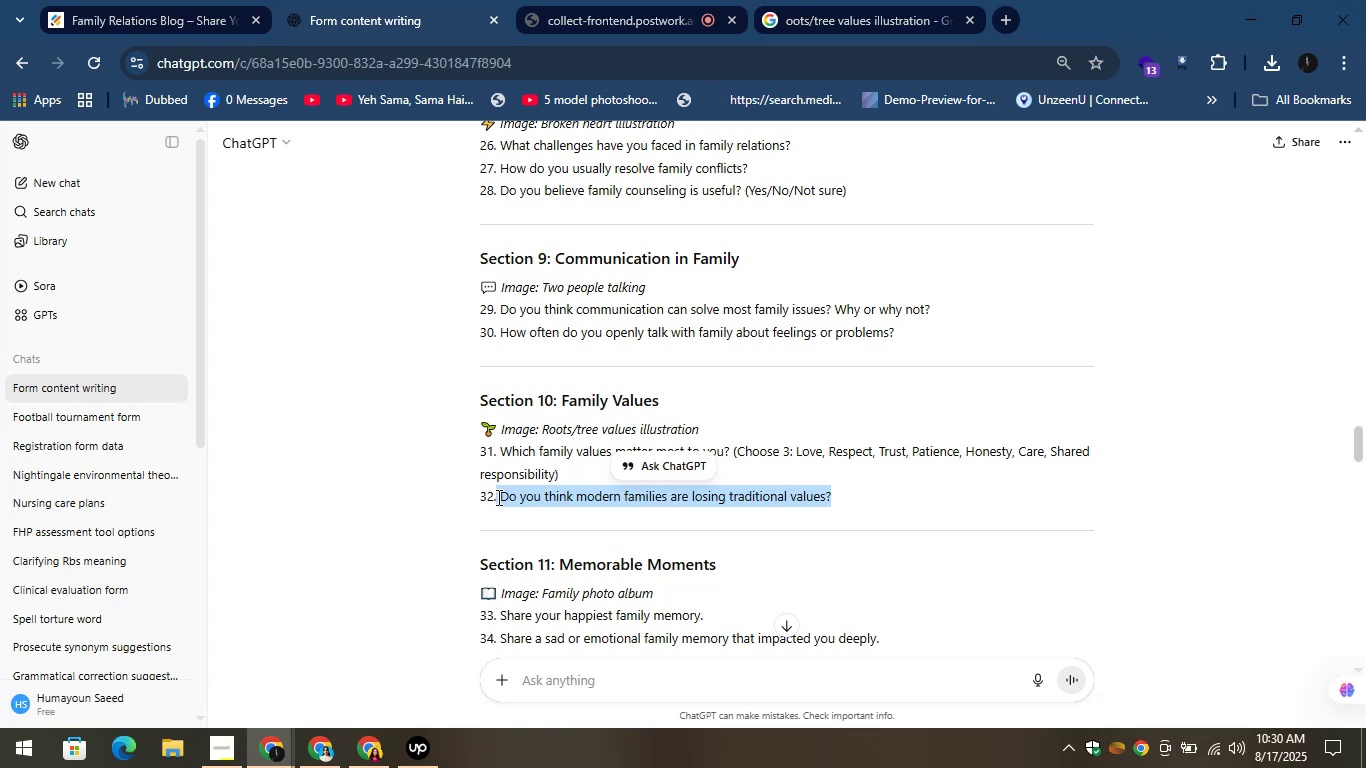 
key(Control+C)
 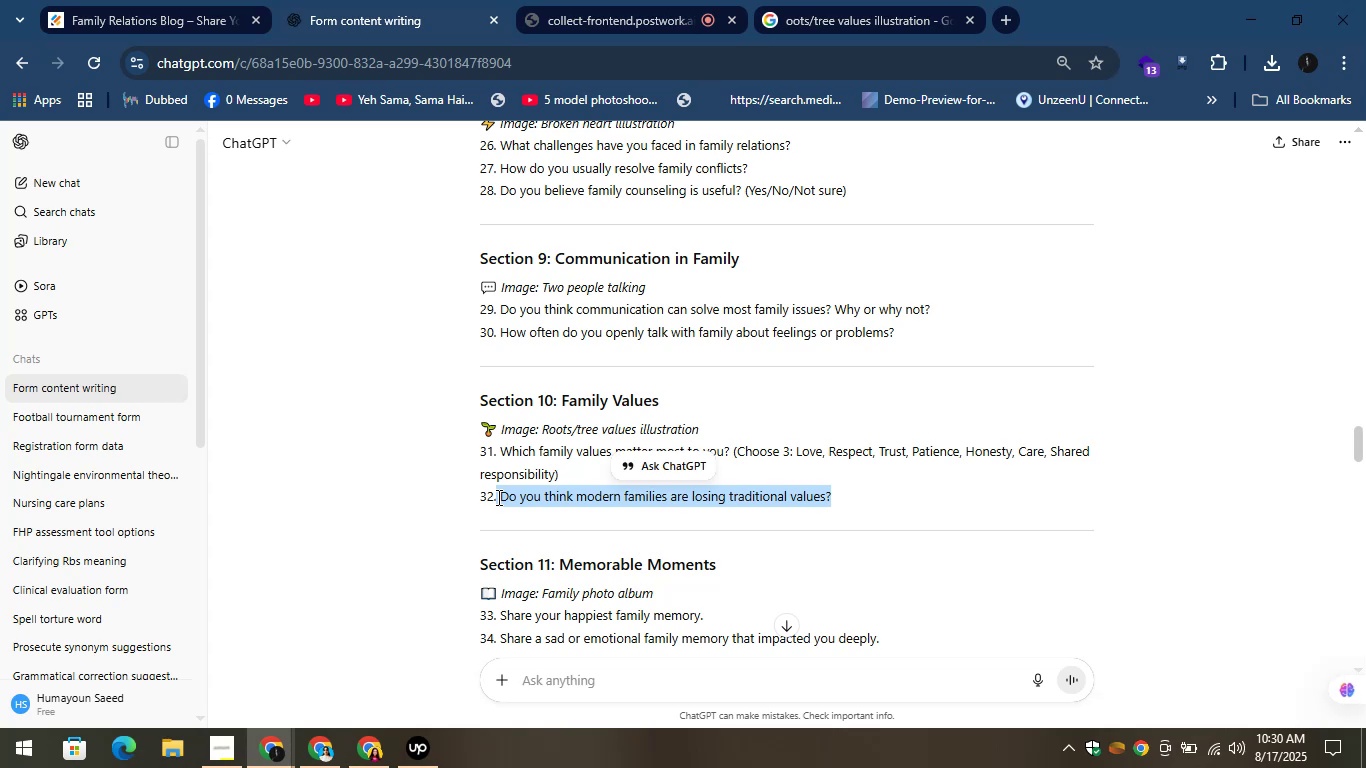 
key(Control+C)
 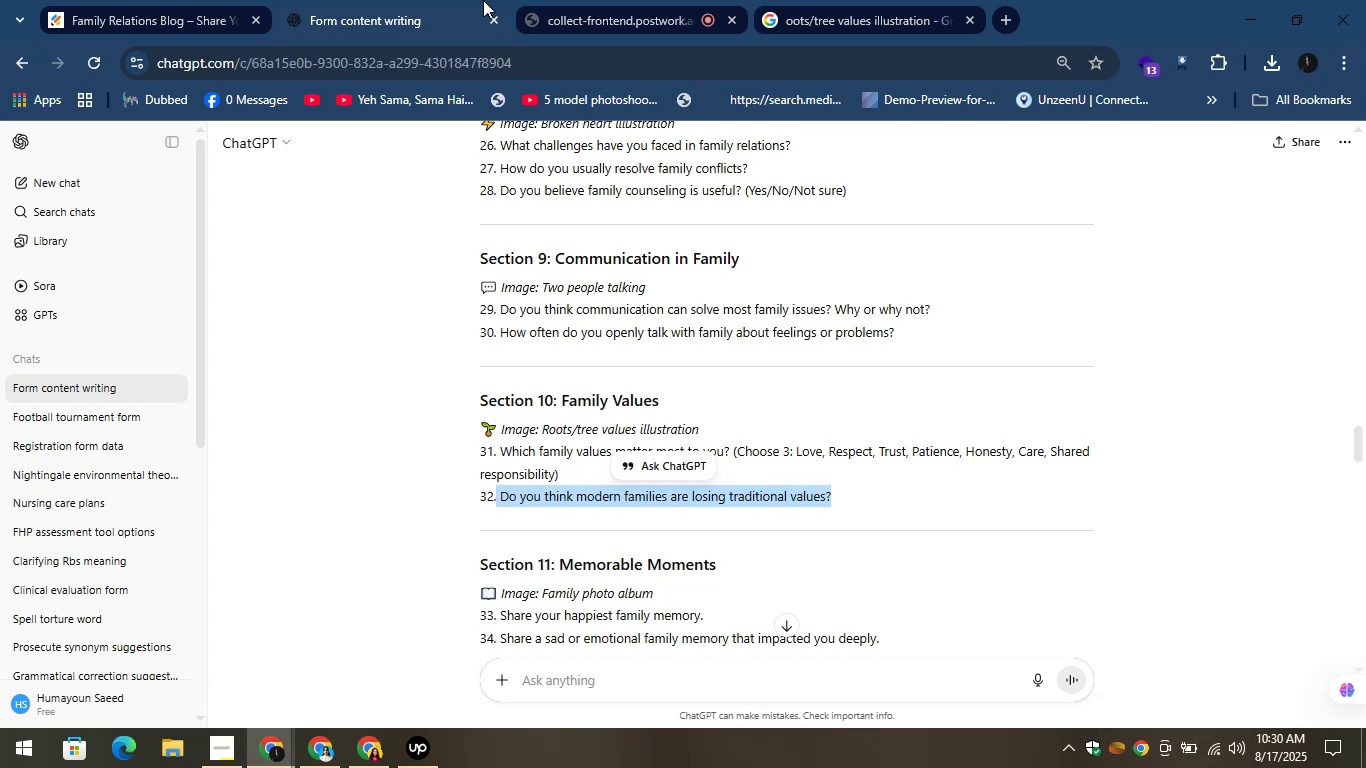 
left_click([430, 0])
 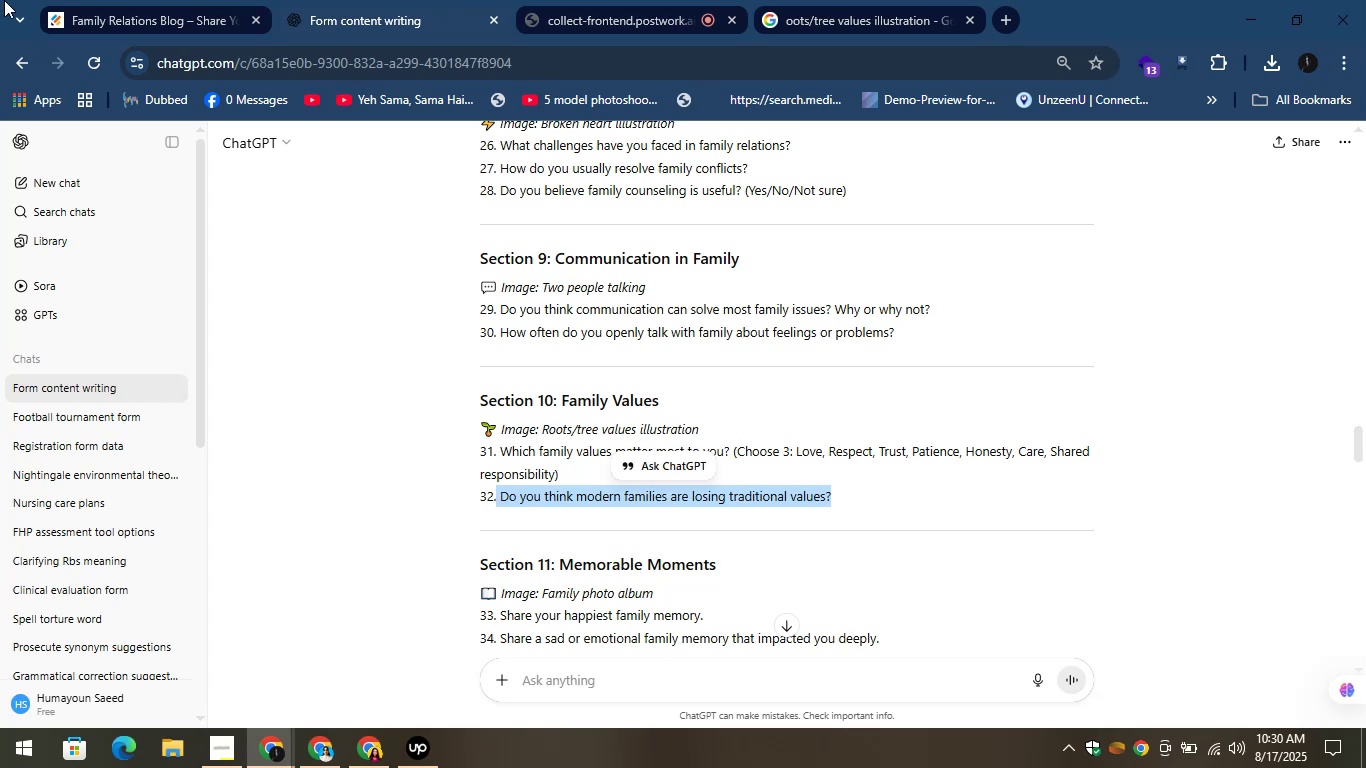 
left_click([114, 0])
 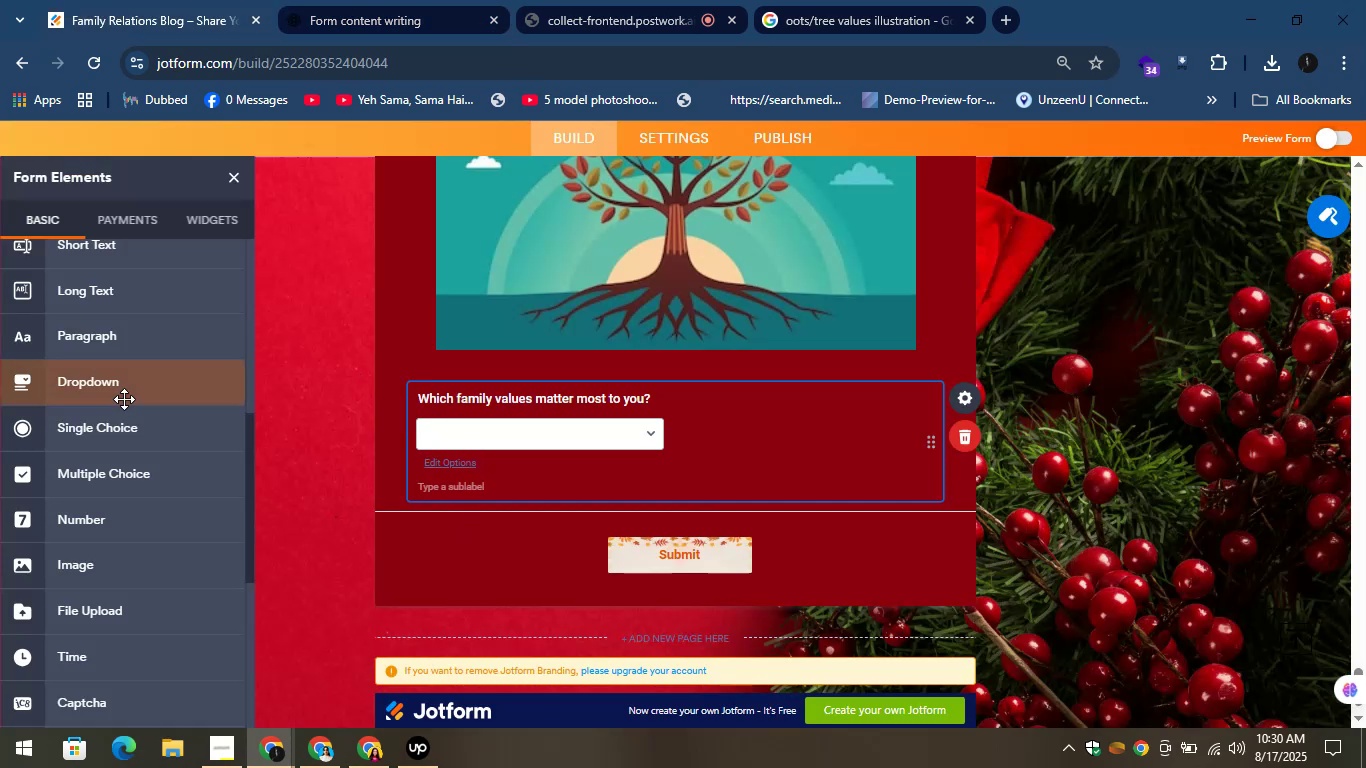 
scroll: coordinate [117, 373], scroll_direction: up, amount: 1.0
 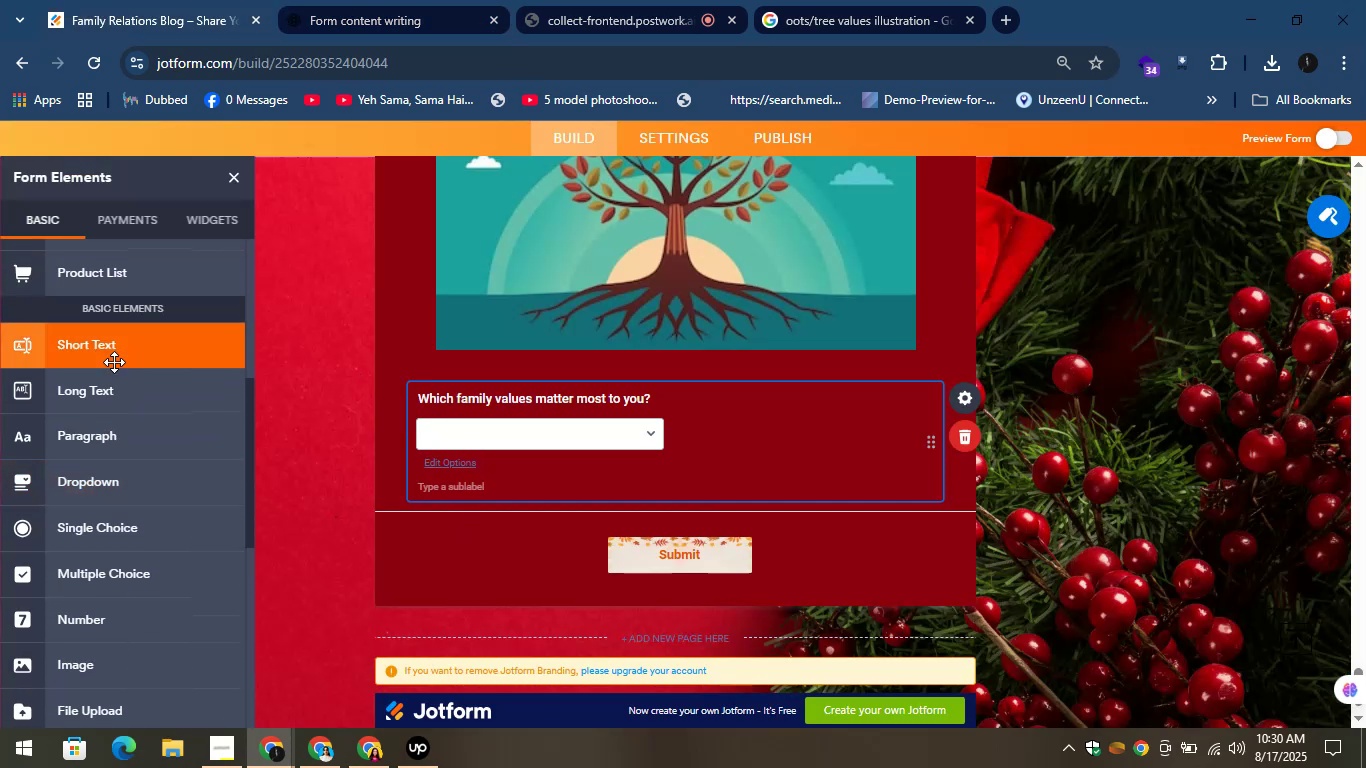 
left_click_drag(start_coordinate=[102, 352], to_coordinate=[535, 519])
 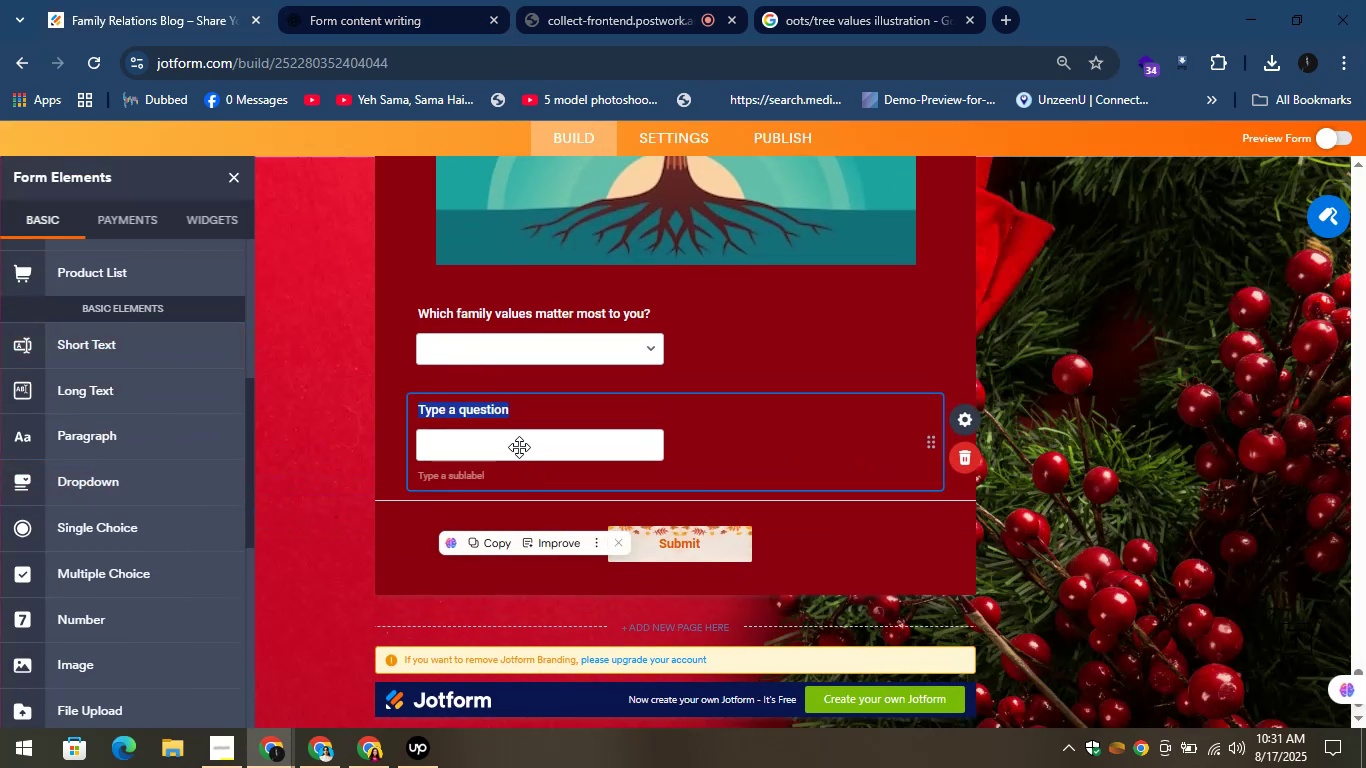 
key(Control+V)
 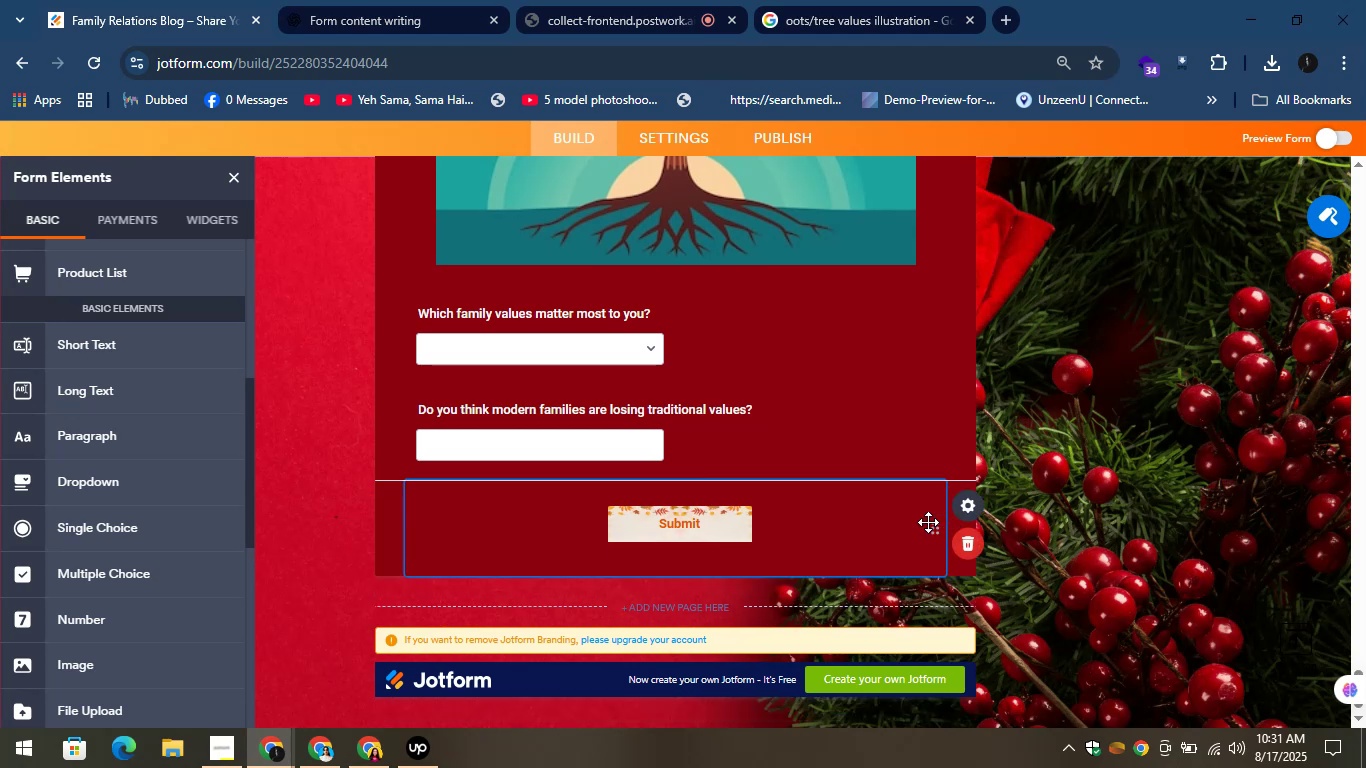 
left_click([412, 0])
 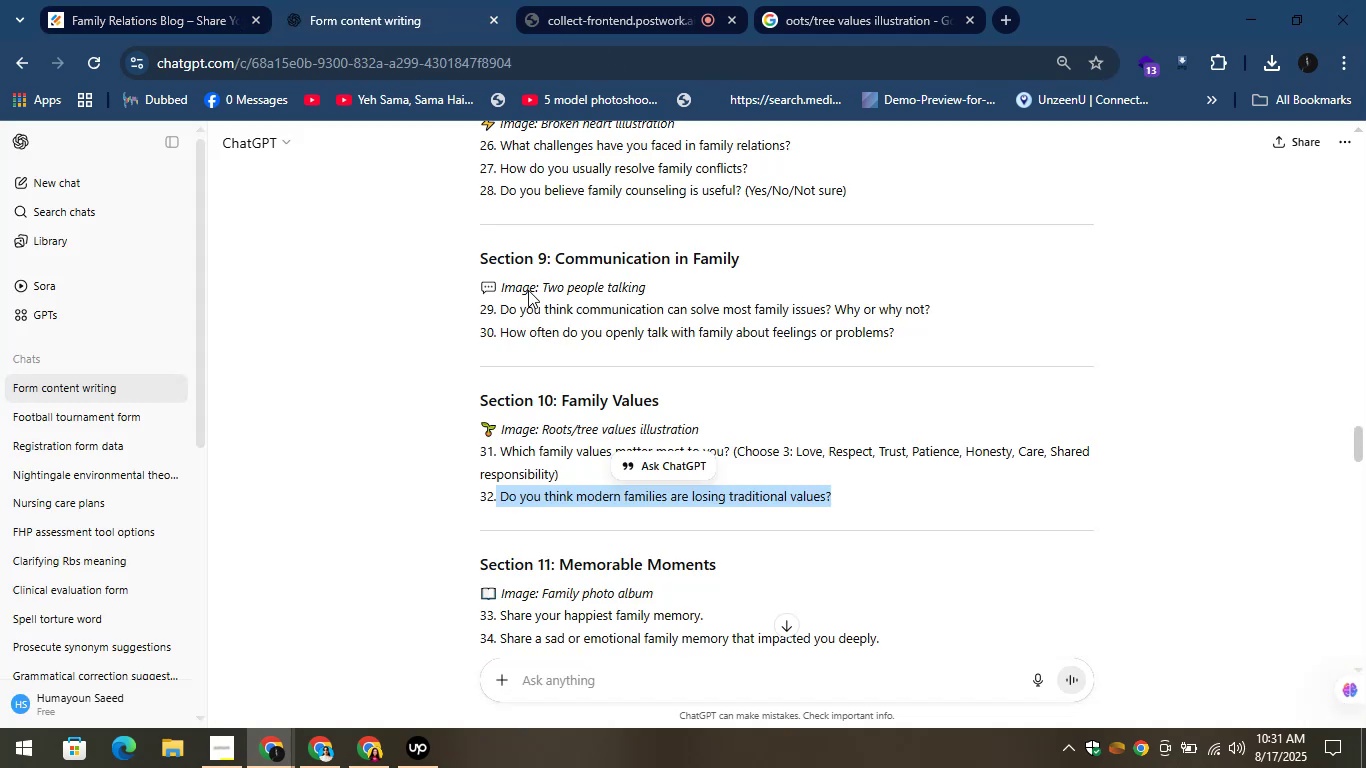 
scroll: coordinate [604, 397], scroll_direction: down, amount: 2.0
 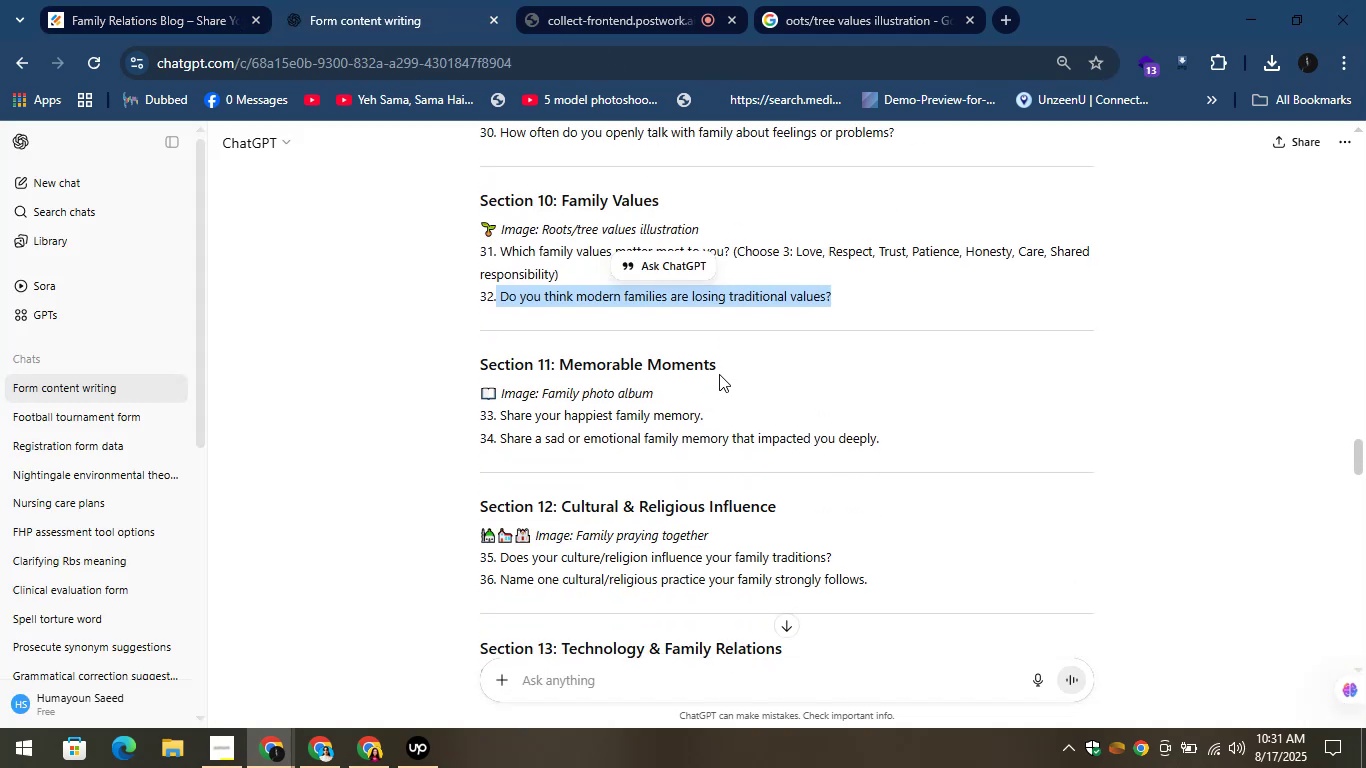 
left_click_drag(start_coordinate=[718, 358], to_coordinate=[561, 353])
 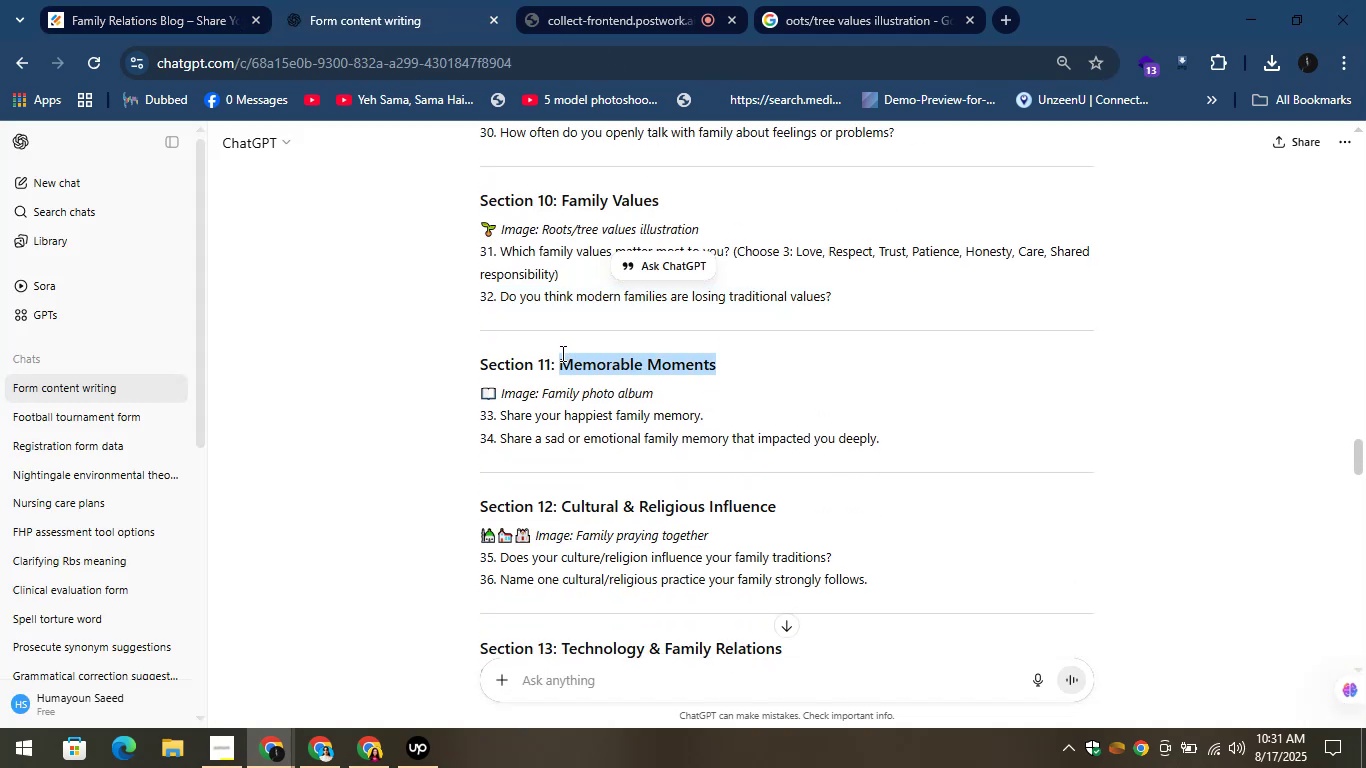 
key(Control+C)
 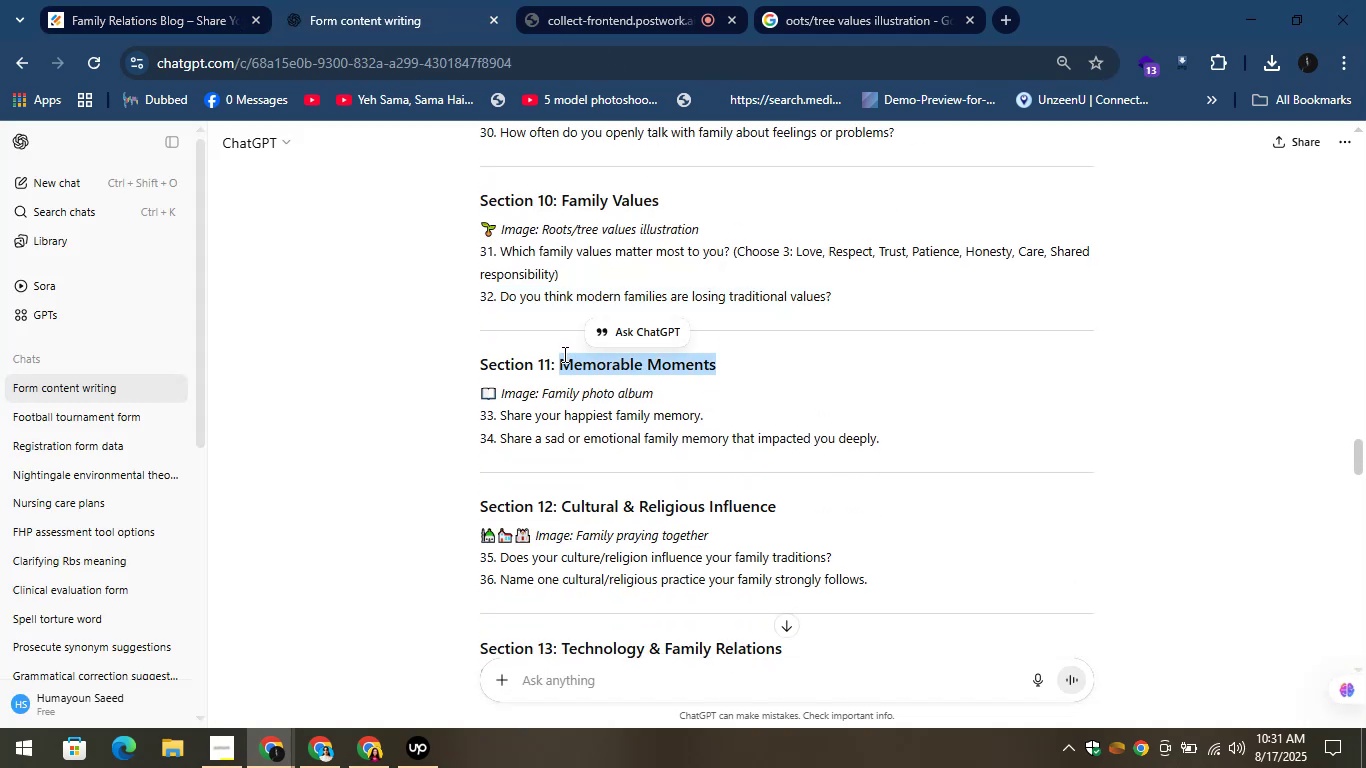 
key(Control+C)
 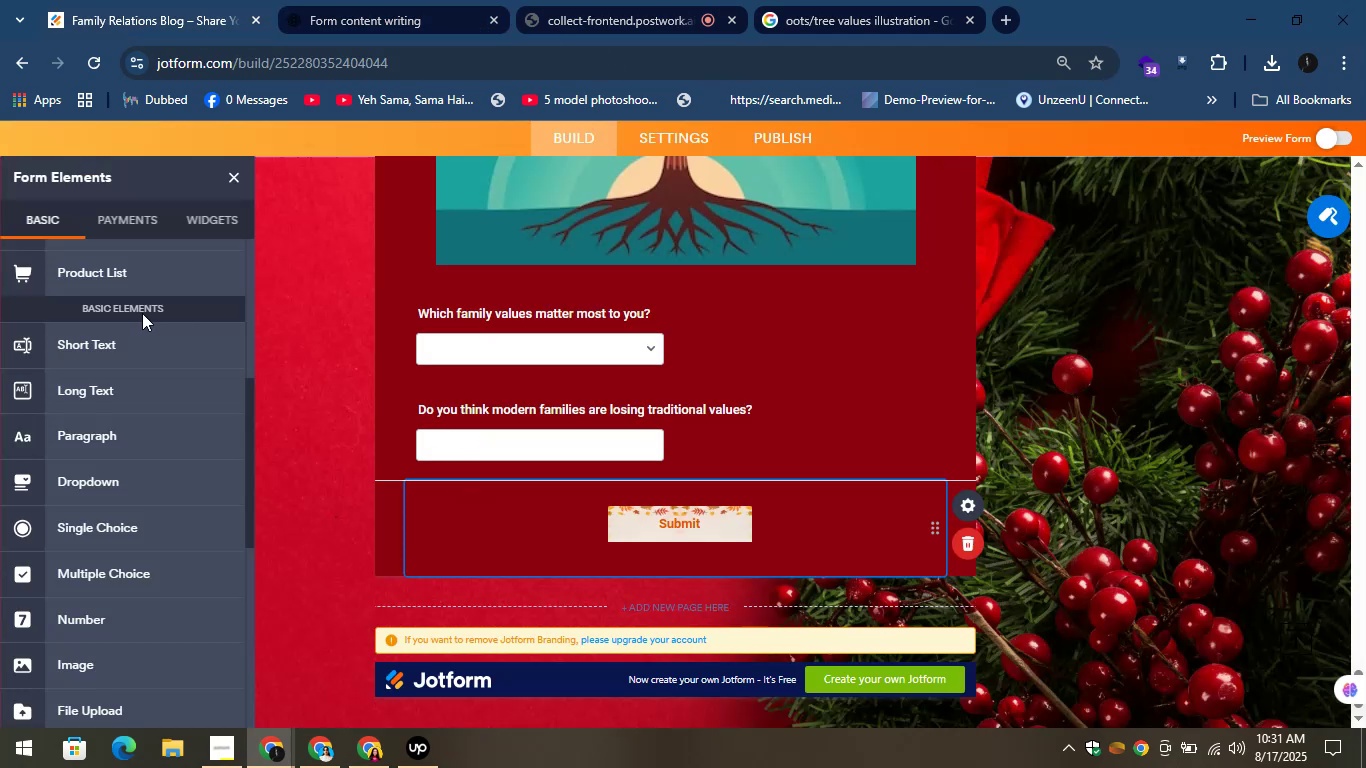 
scroll: coordinate [132, 303], scroll_direction: up, amount: 8.0
 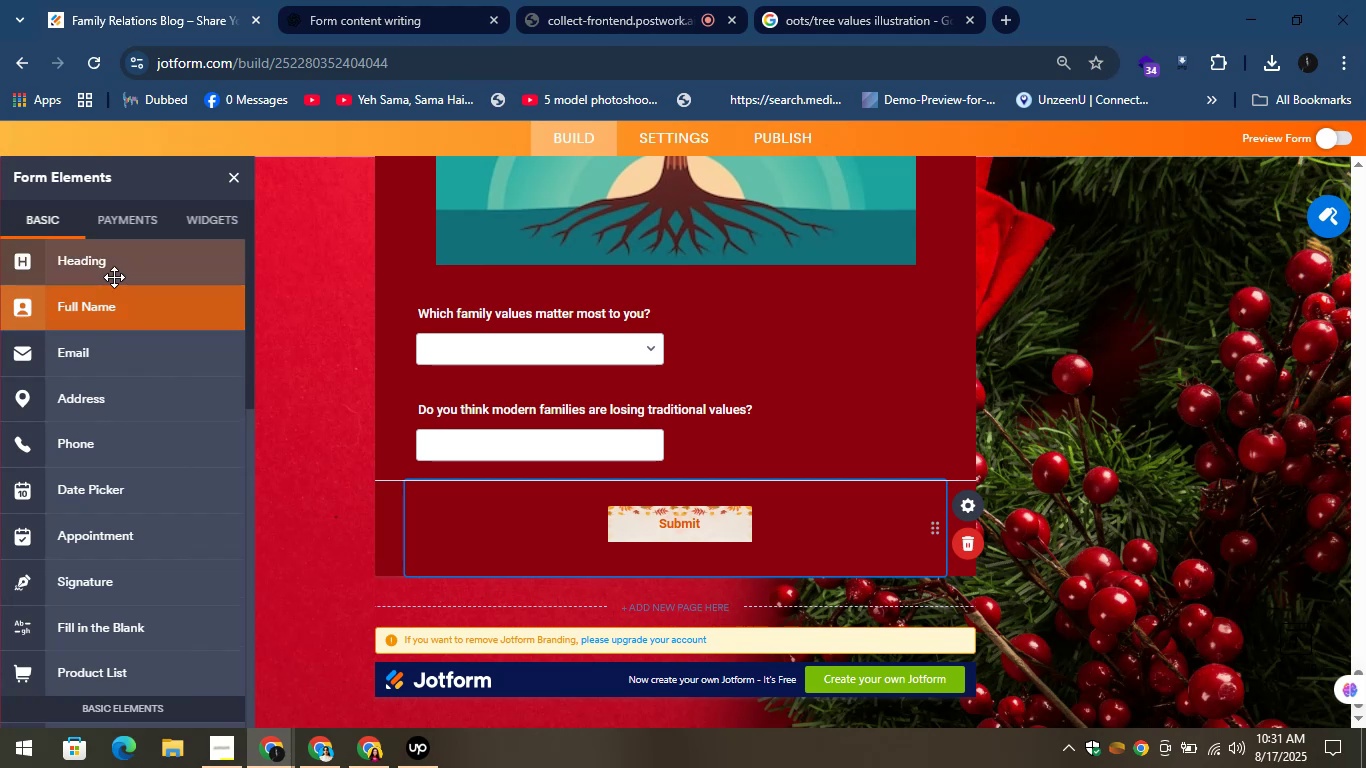 
left_click_drag(start_coordinate=[114, 275], to_coordinate=[583, 534])
 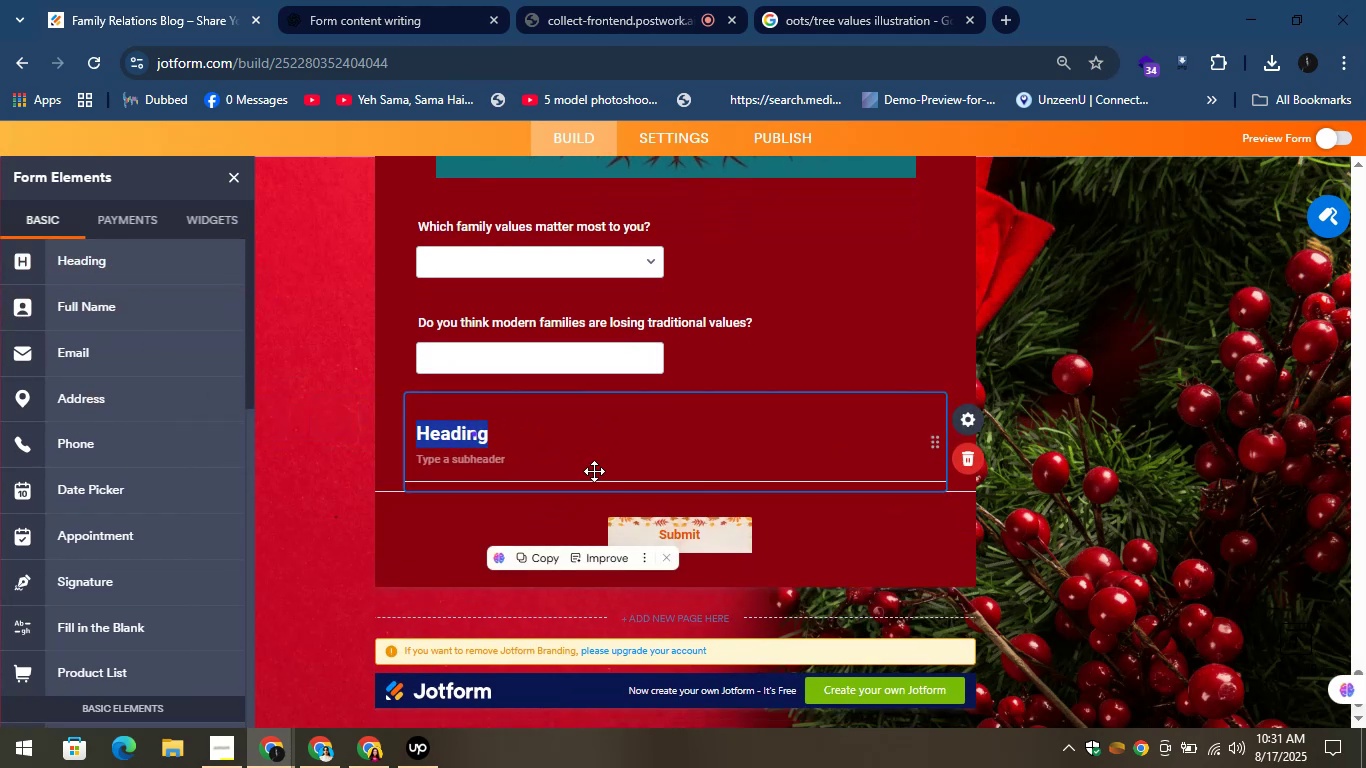 
key(Control+V)
 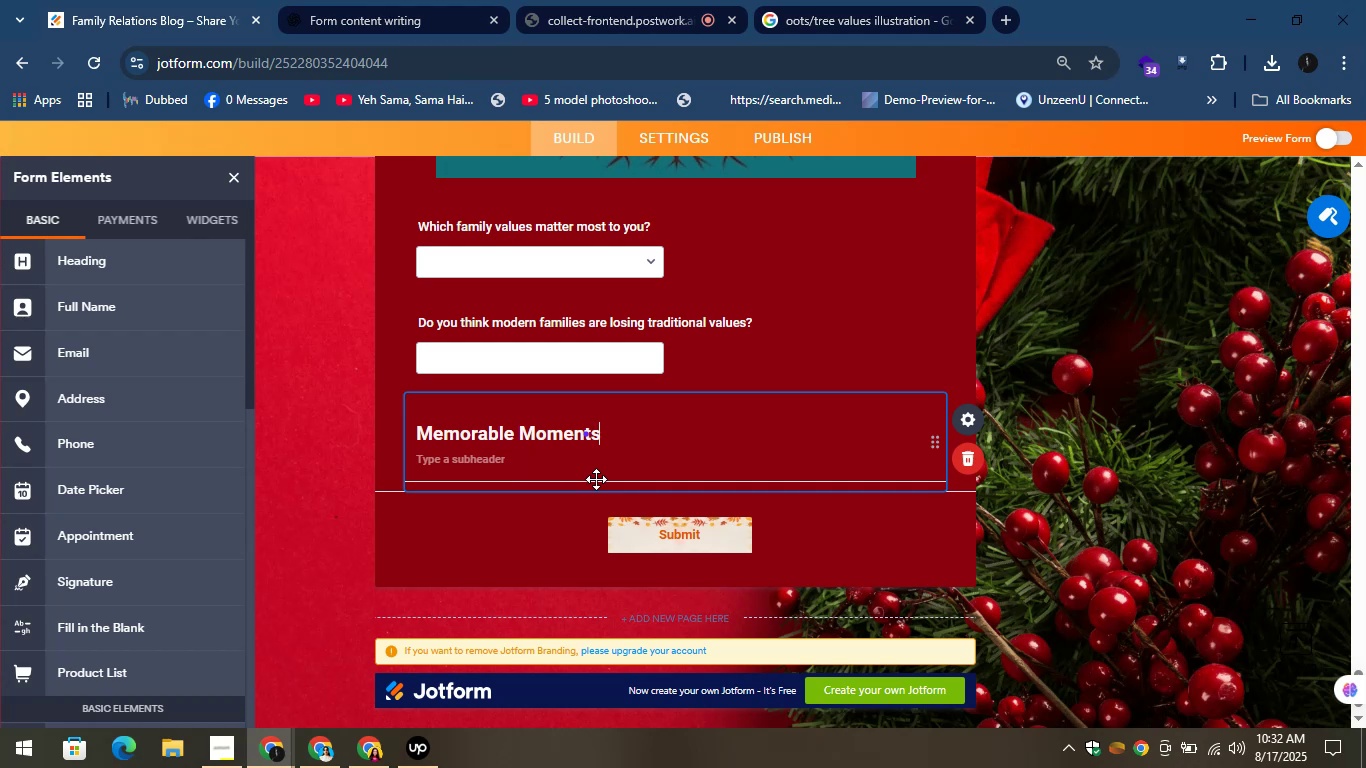 
wait(88.96)
 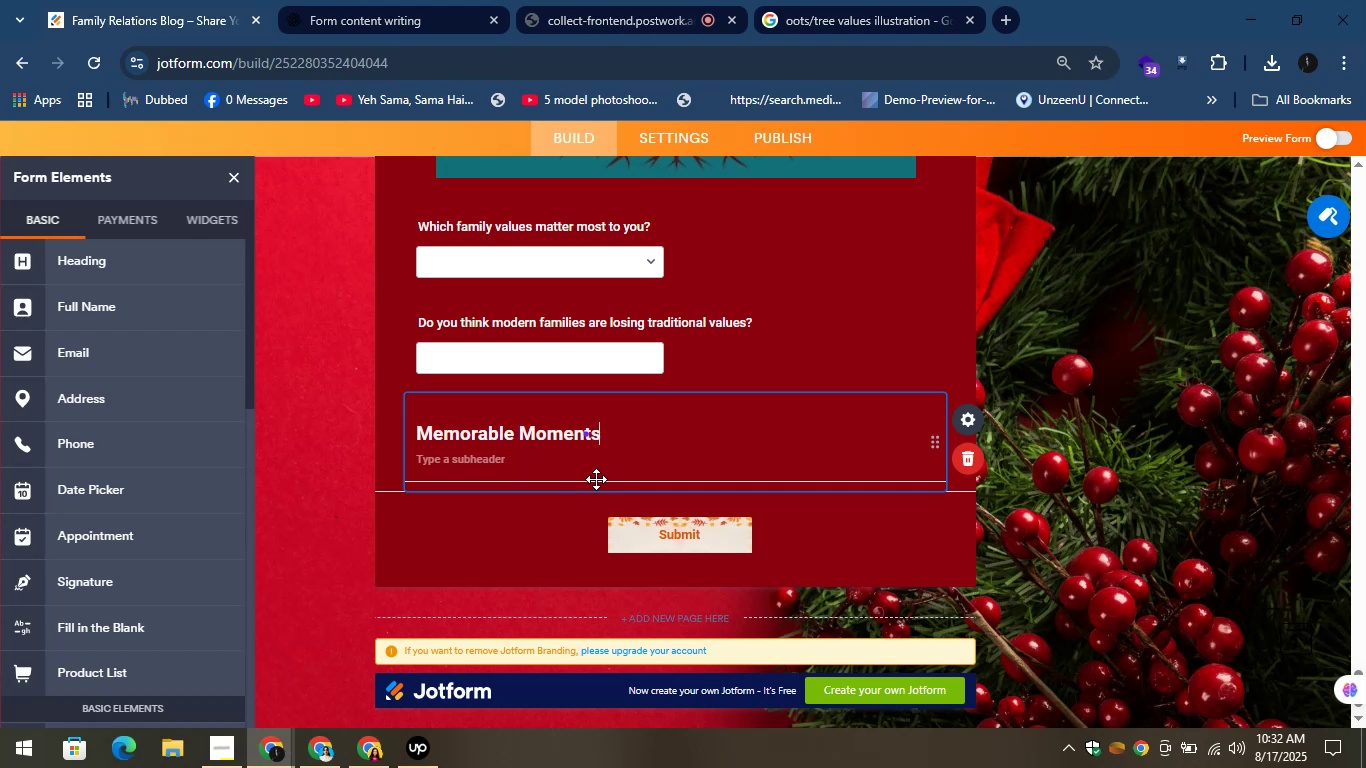 
left_click([359, 0])
 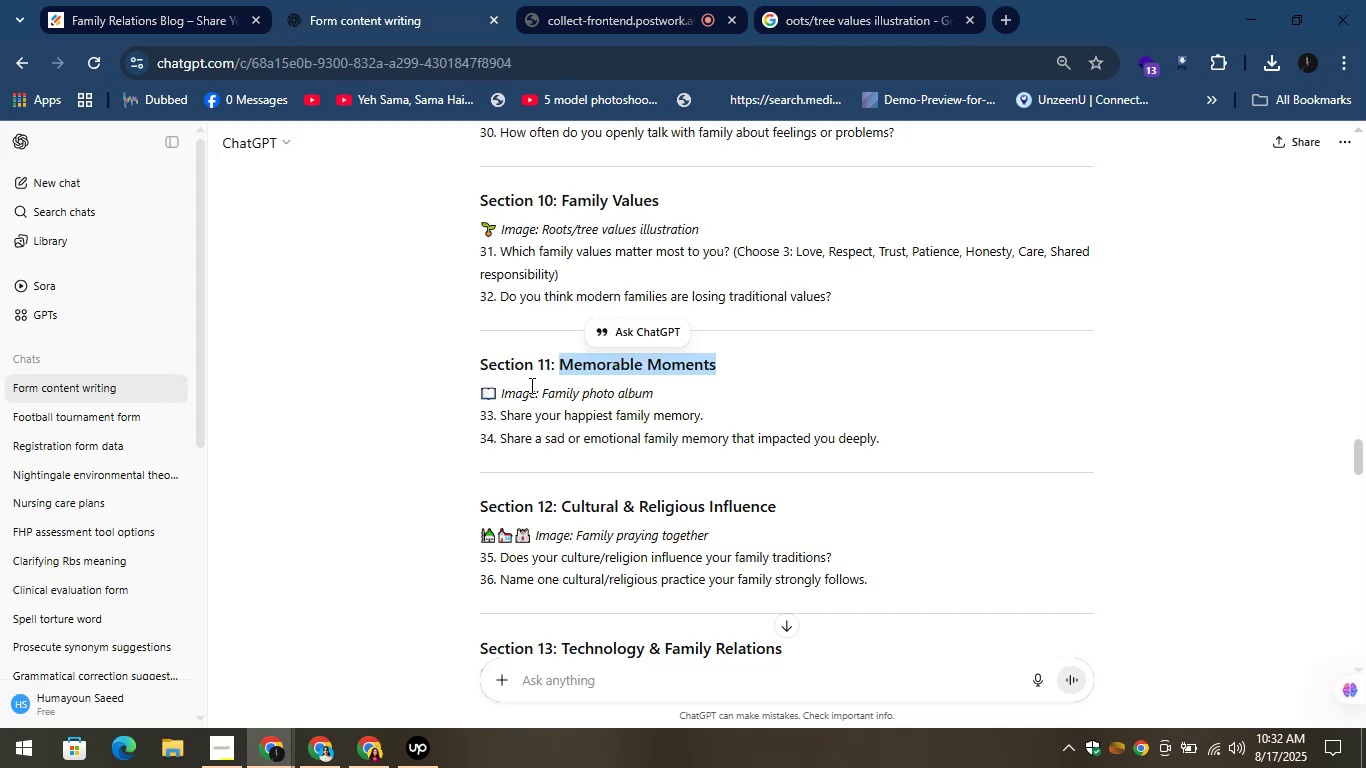 
left_click_drag(start_coordinate=[537, 390], to_coordinate=[673, 397])
 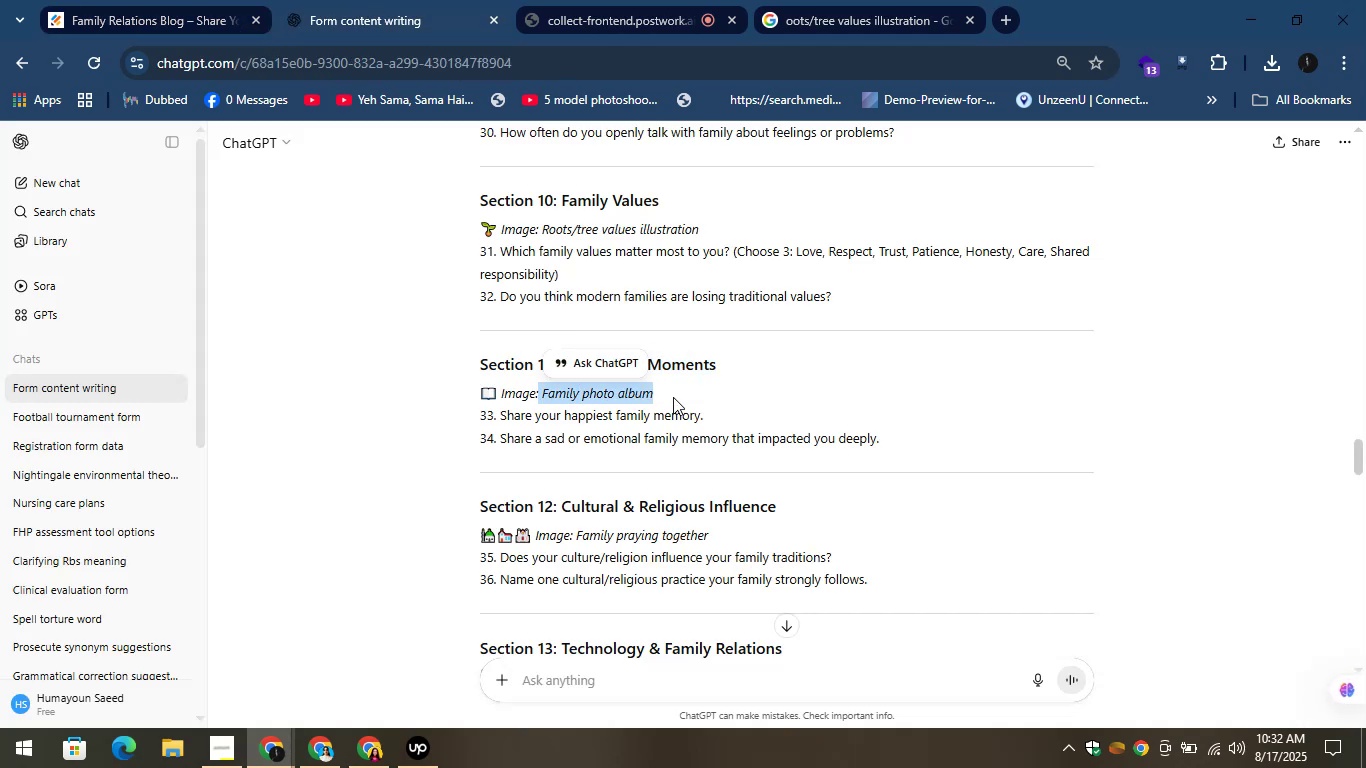 
key(Control+C)
 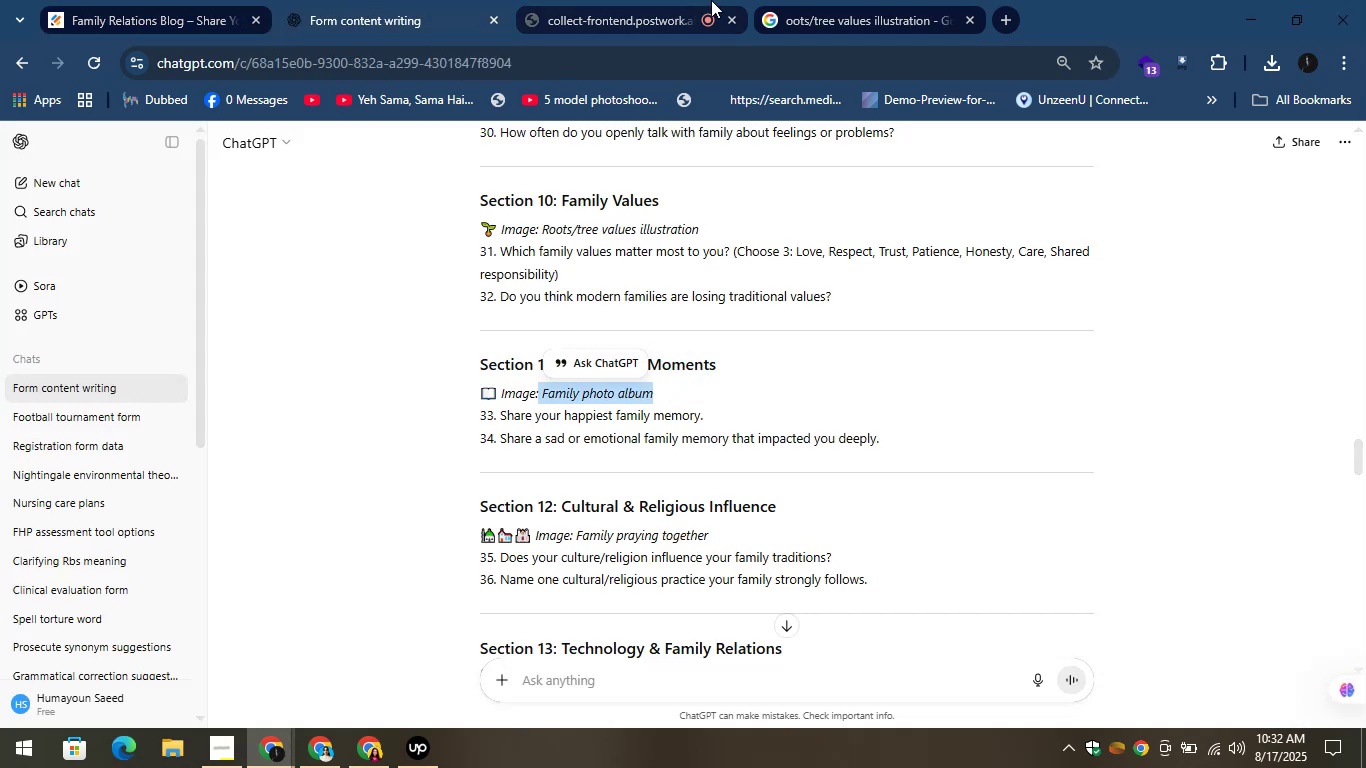 
left_click([806, 0])
 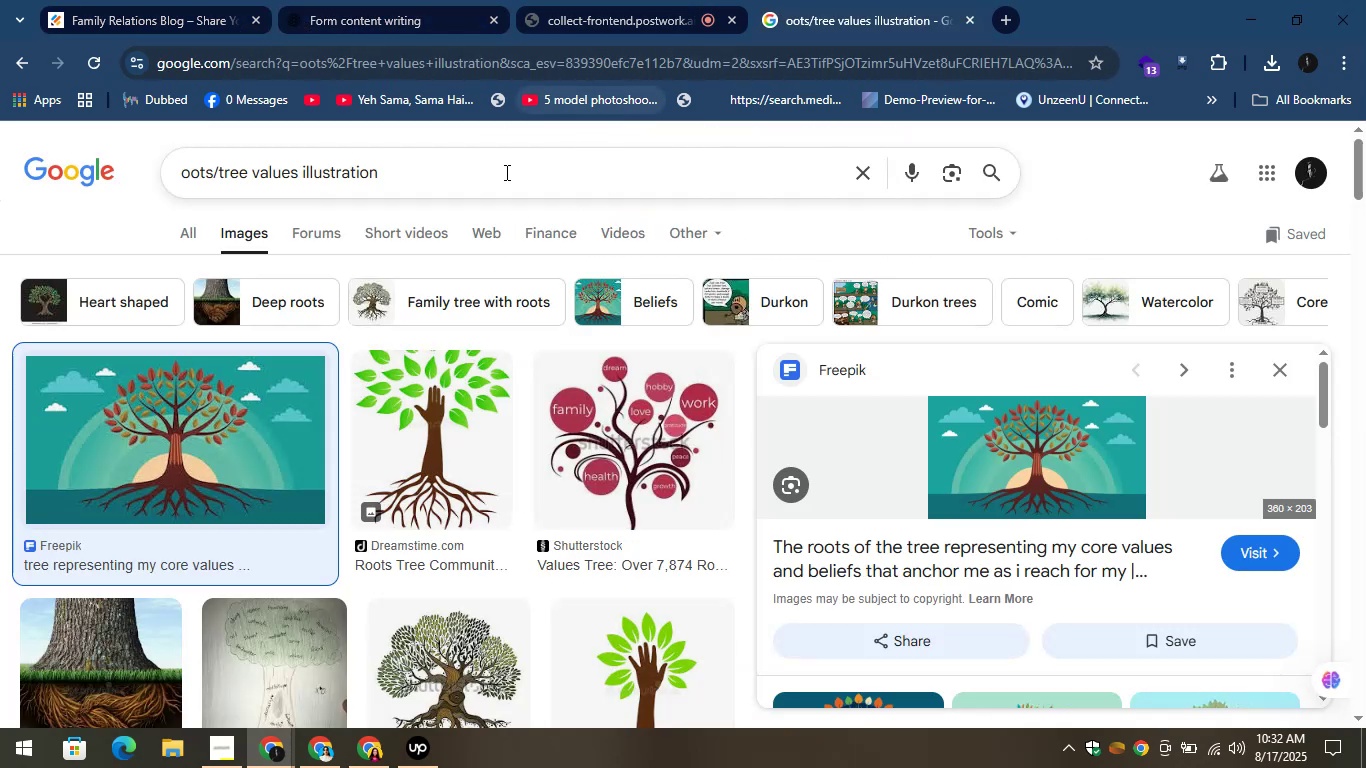 
left_click([491, 173])
 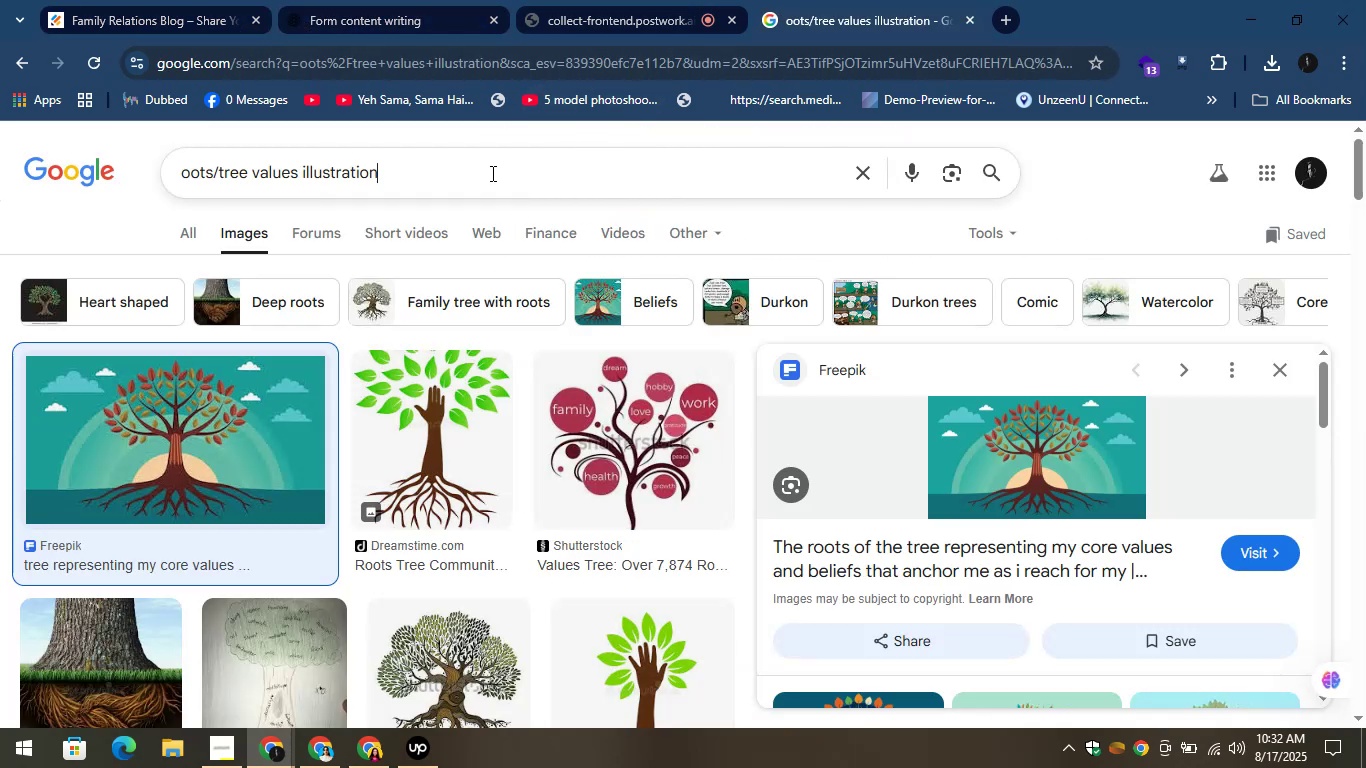 
key(Control+A)
 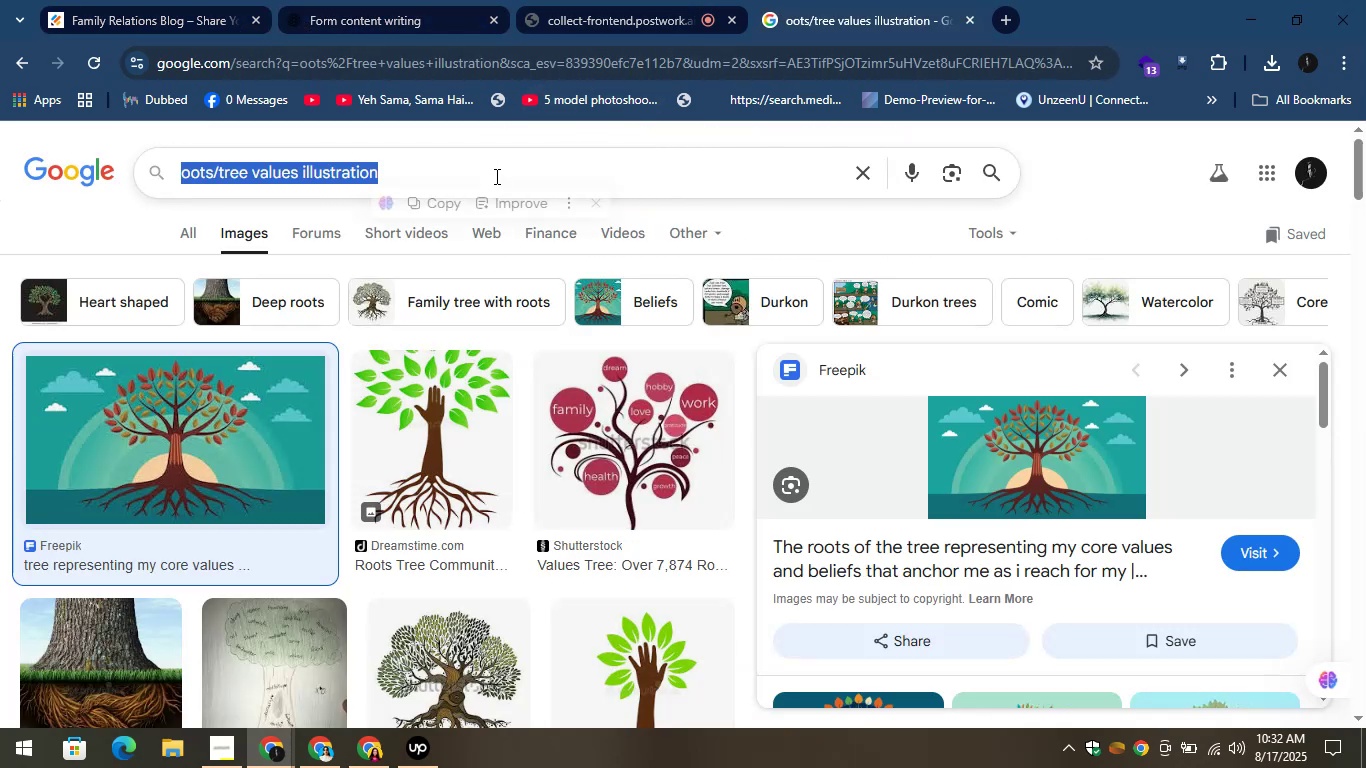 
key(Control+V)
 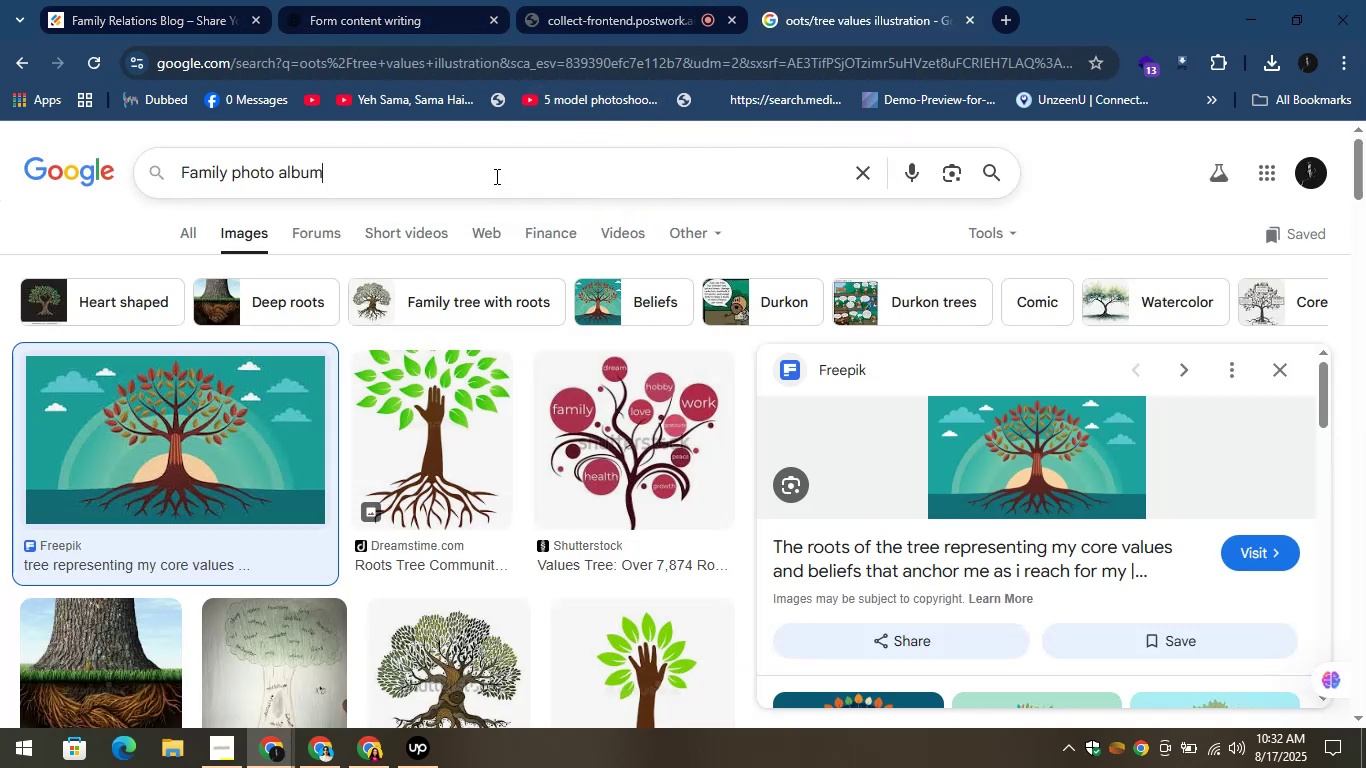 
key(Enter)
 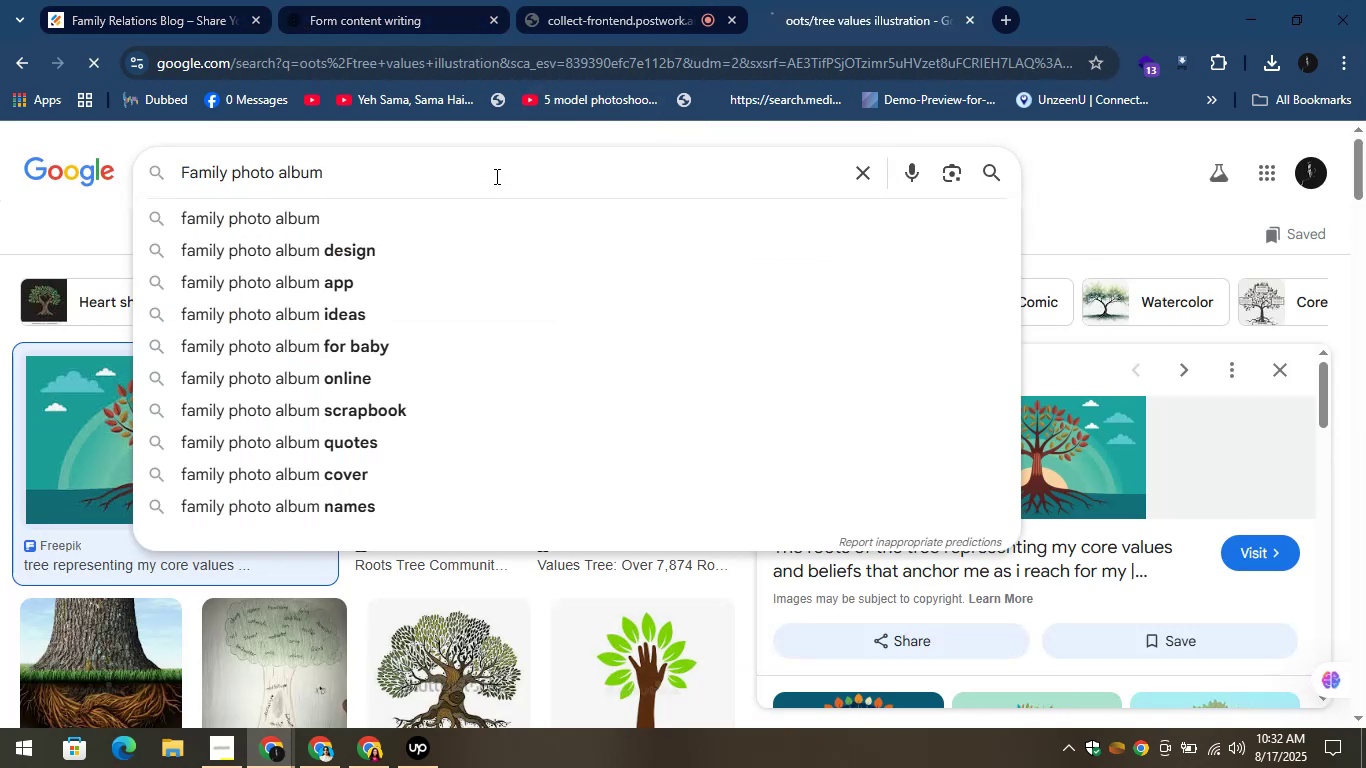 
mouse_move([542, 189])
 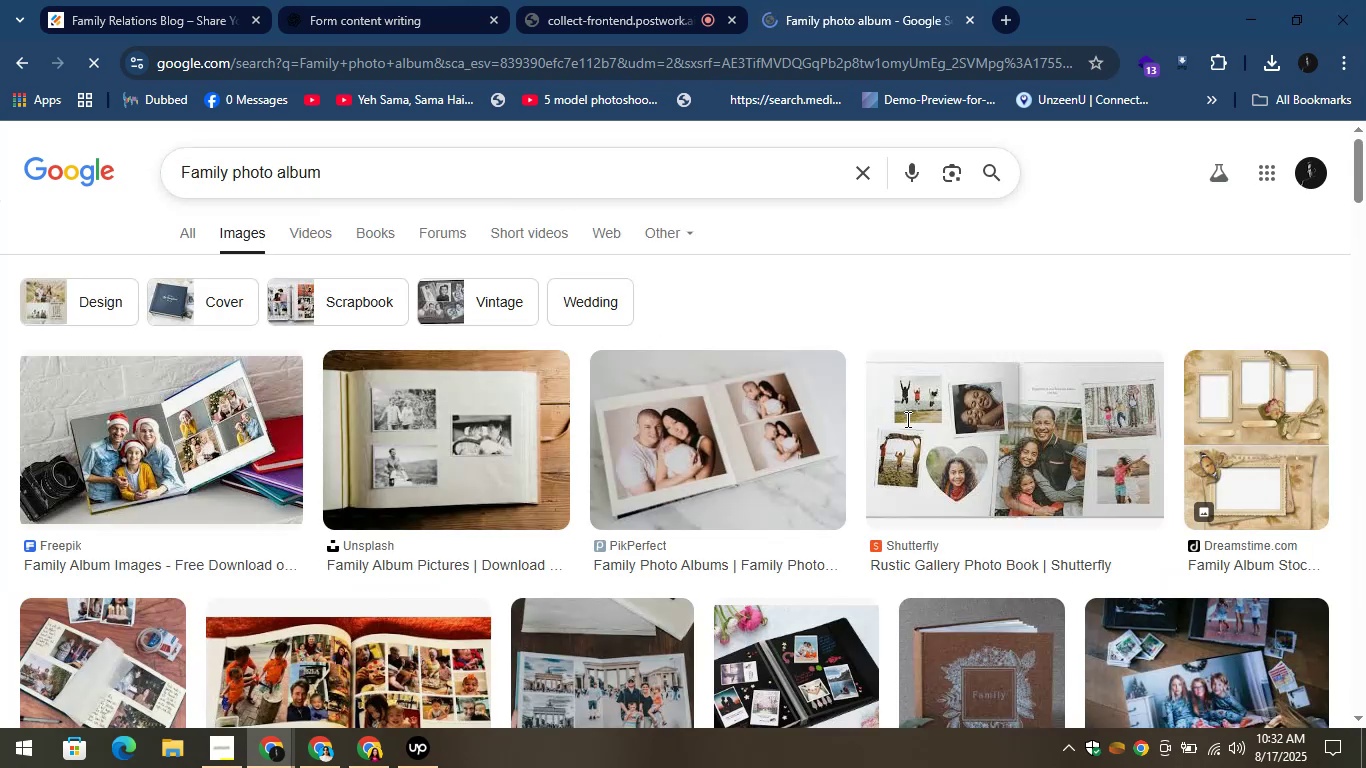 
left_click([989, 445])
 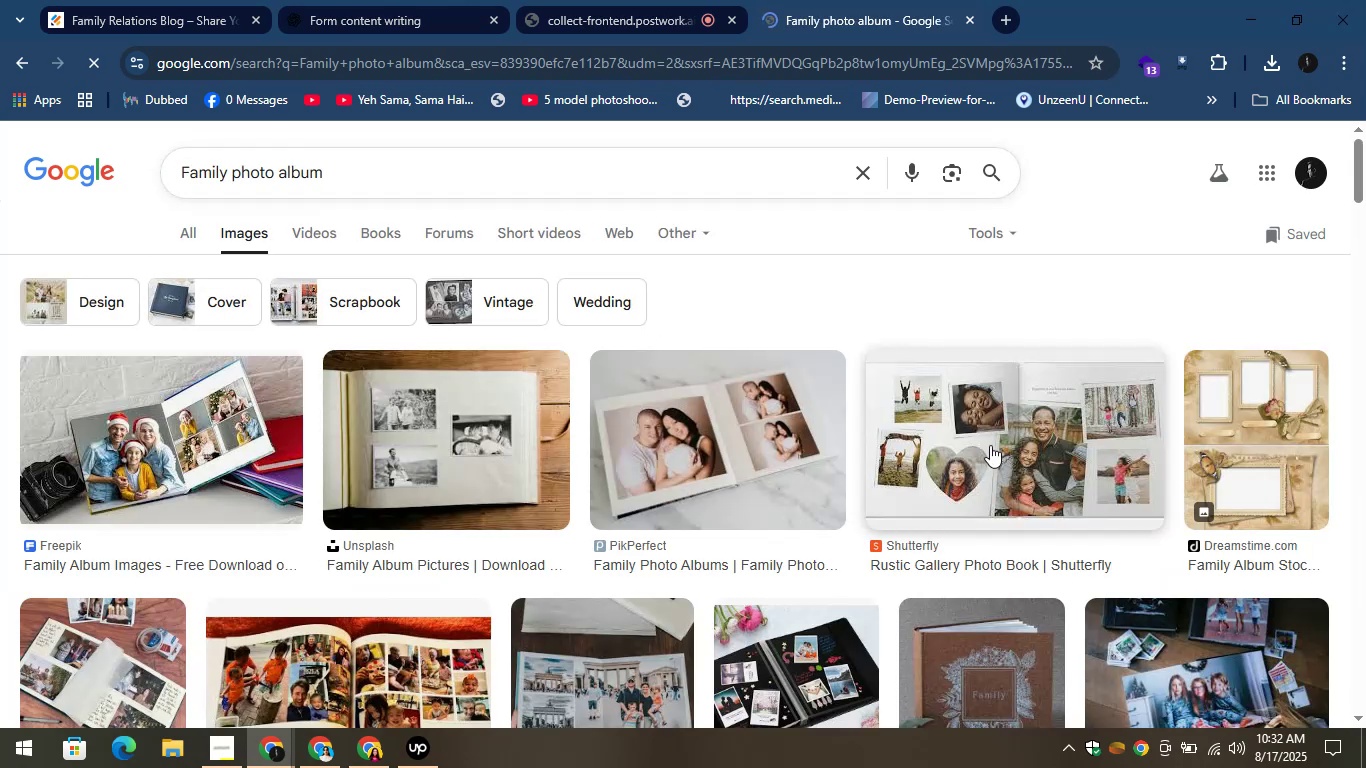 
left_click([990, 445])
 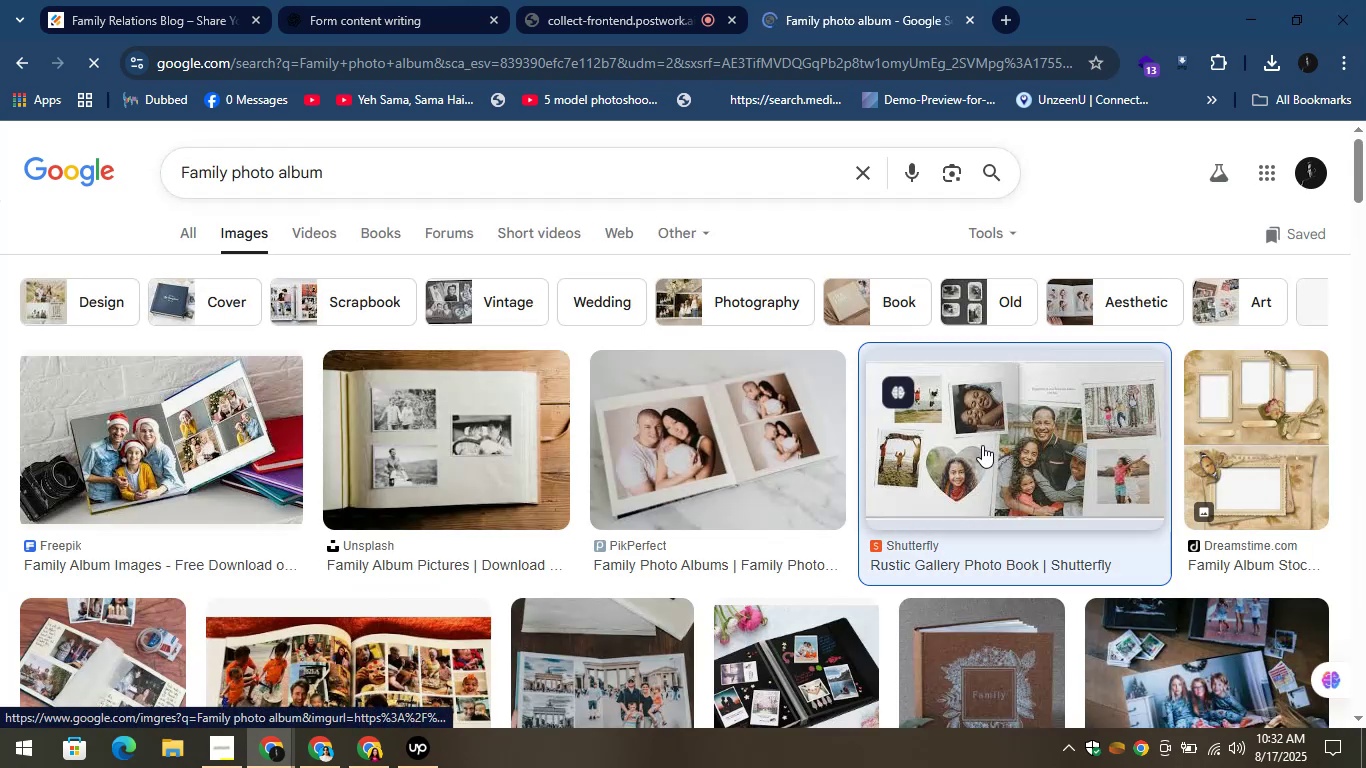 
left_click([981, 444])
 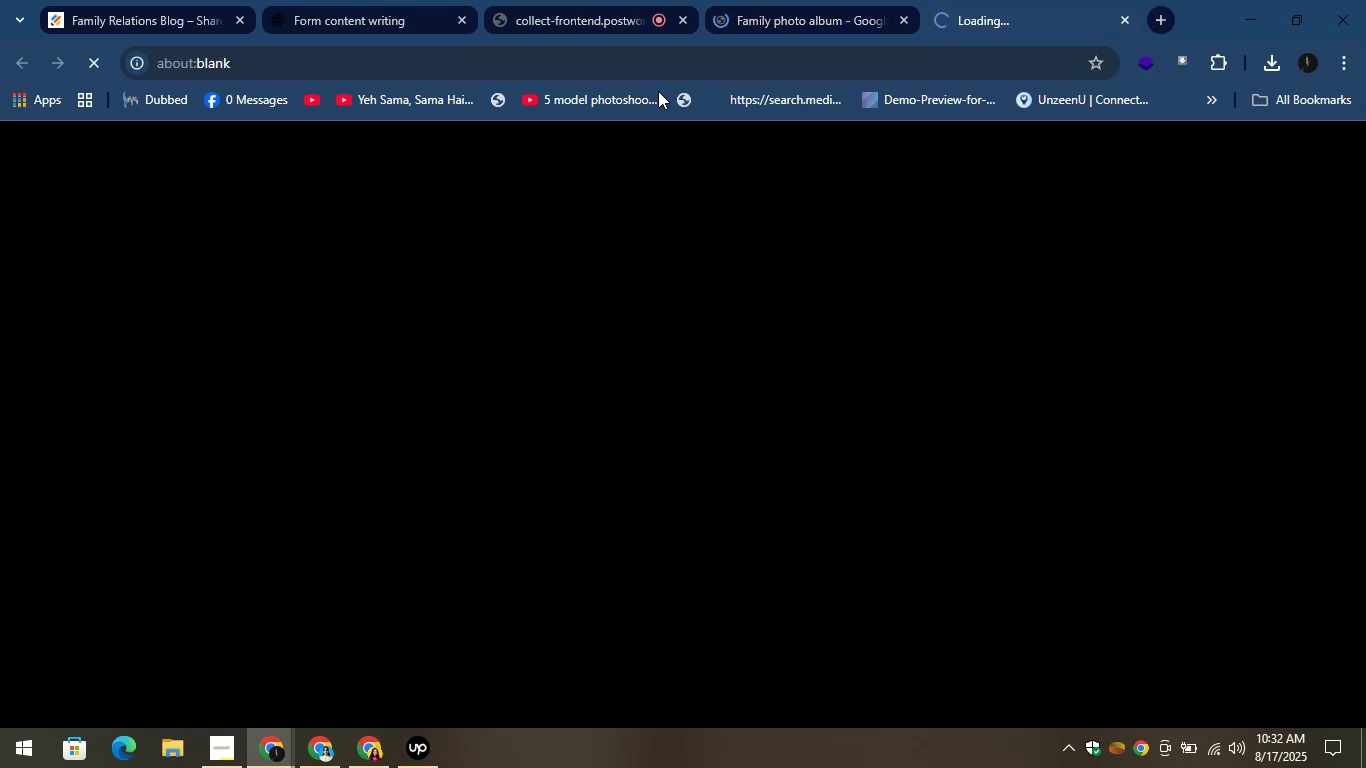 
left_click([760, 0])
 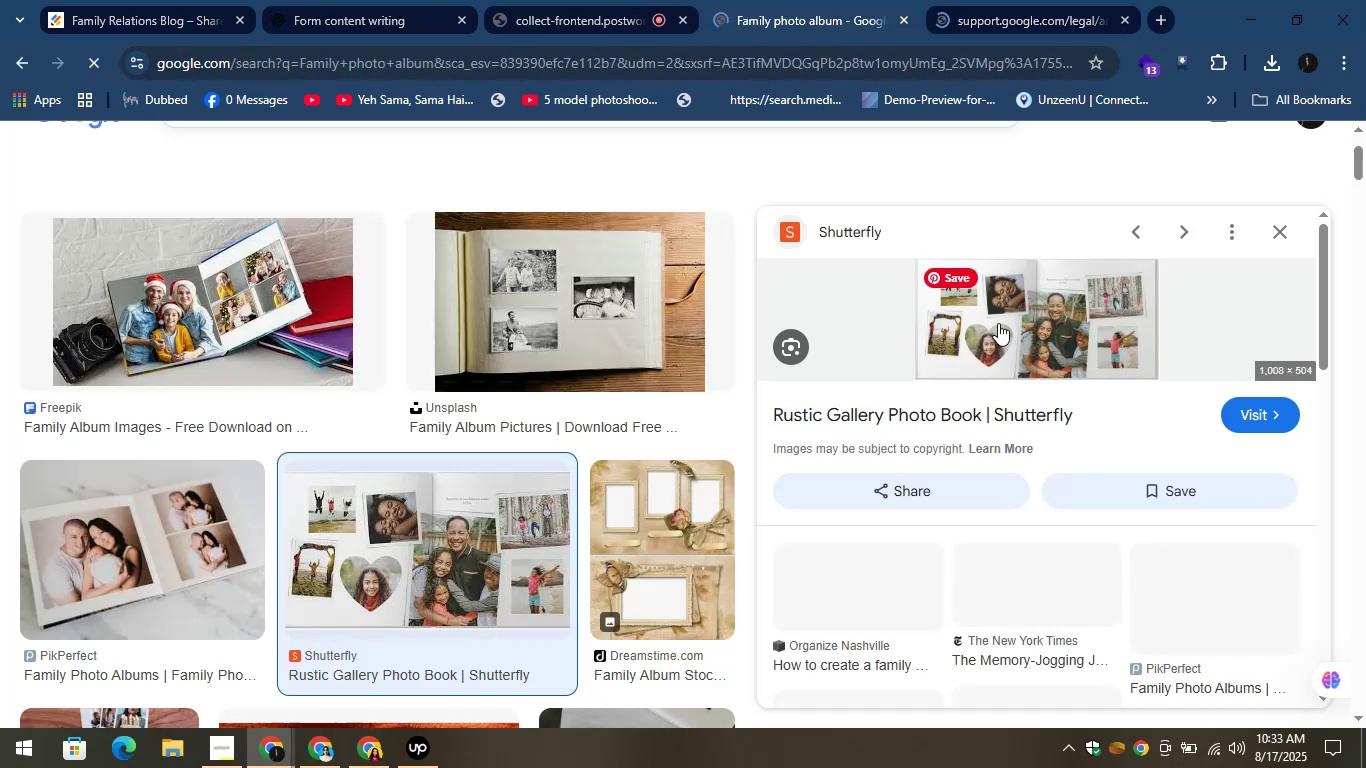 
right_click([995, 319])
 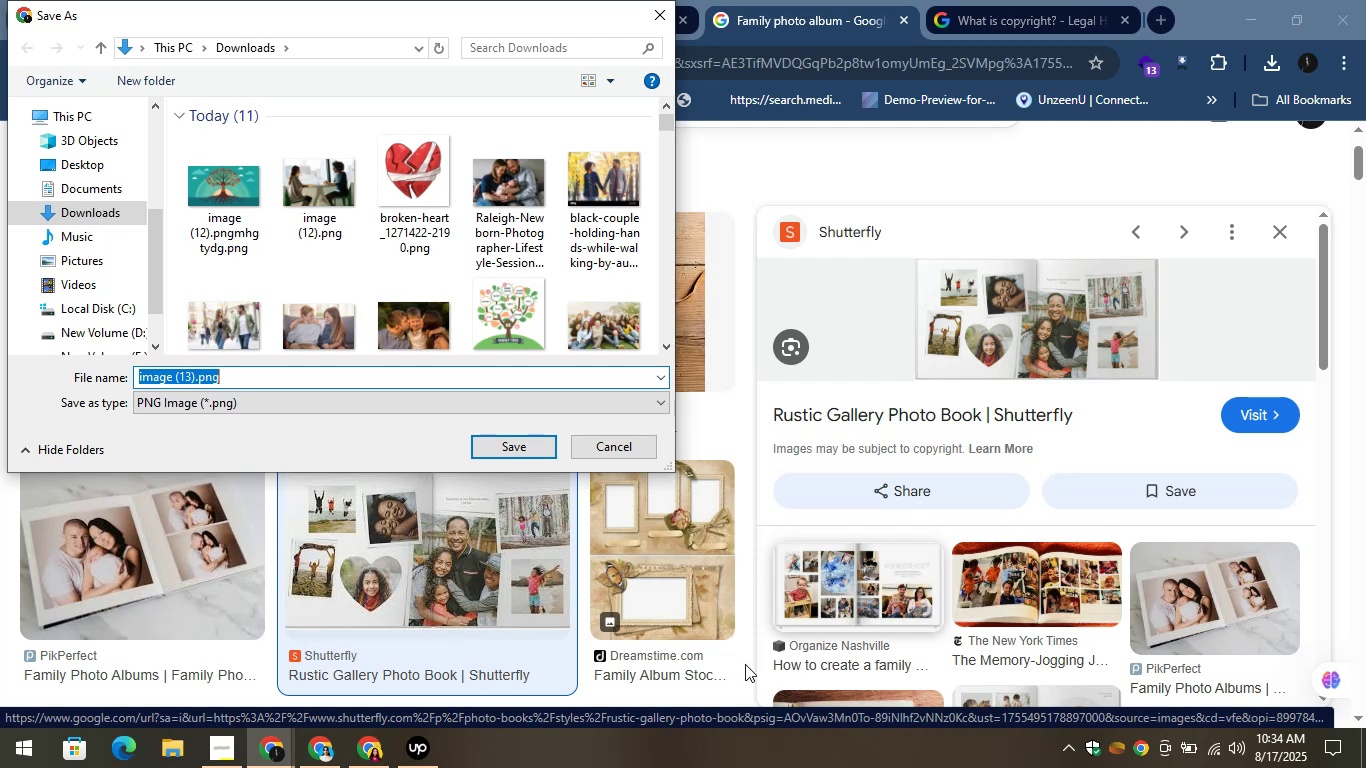 
wait(107.24)
 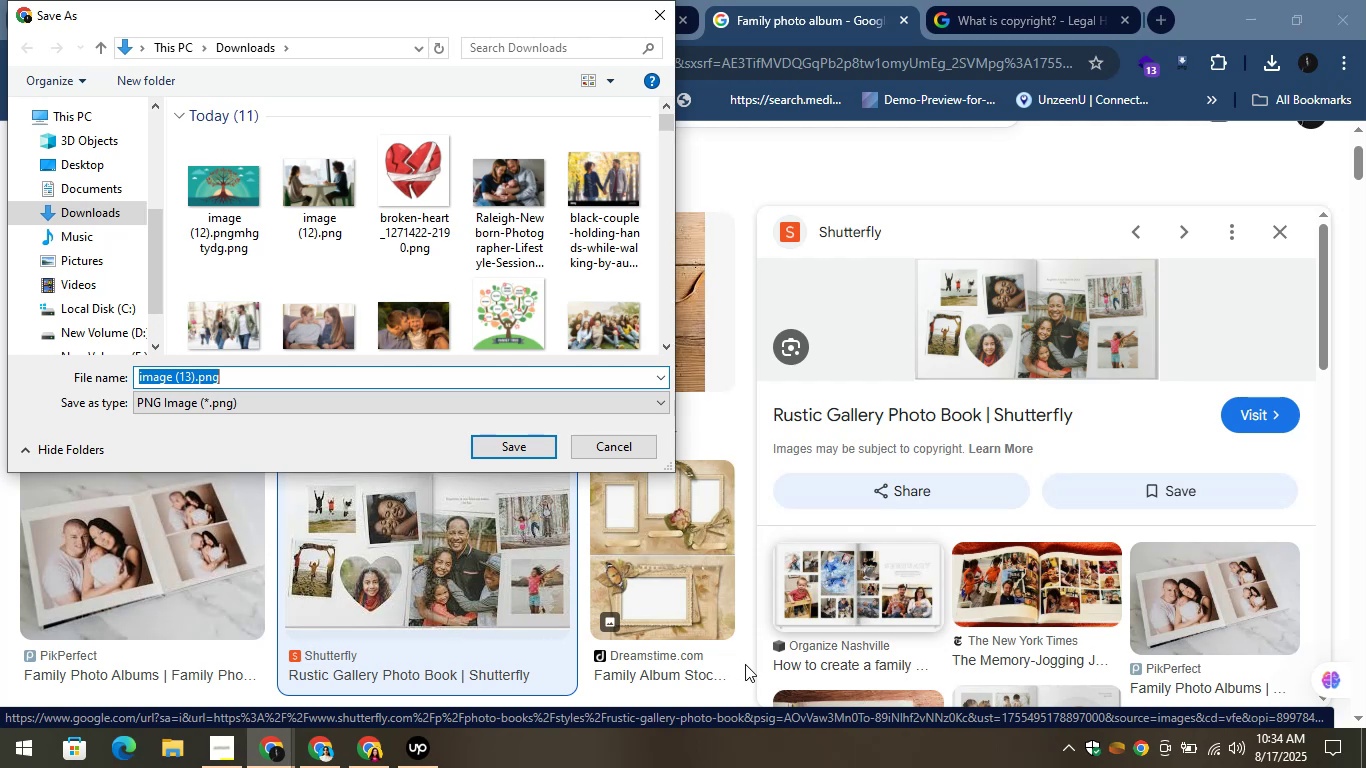 
left_click([511, 446])
 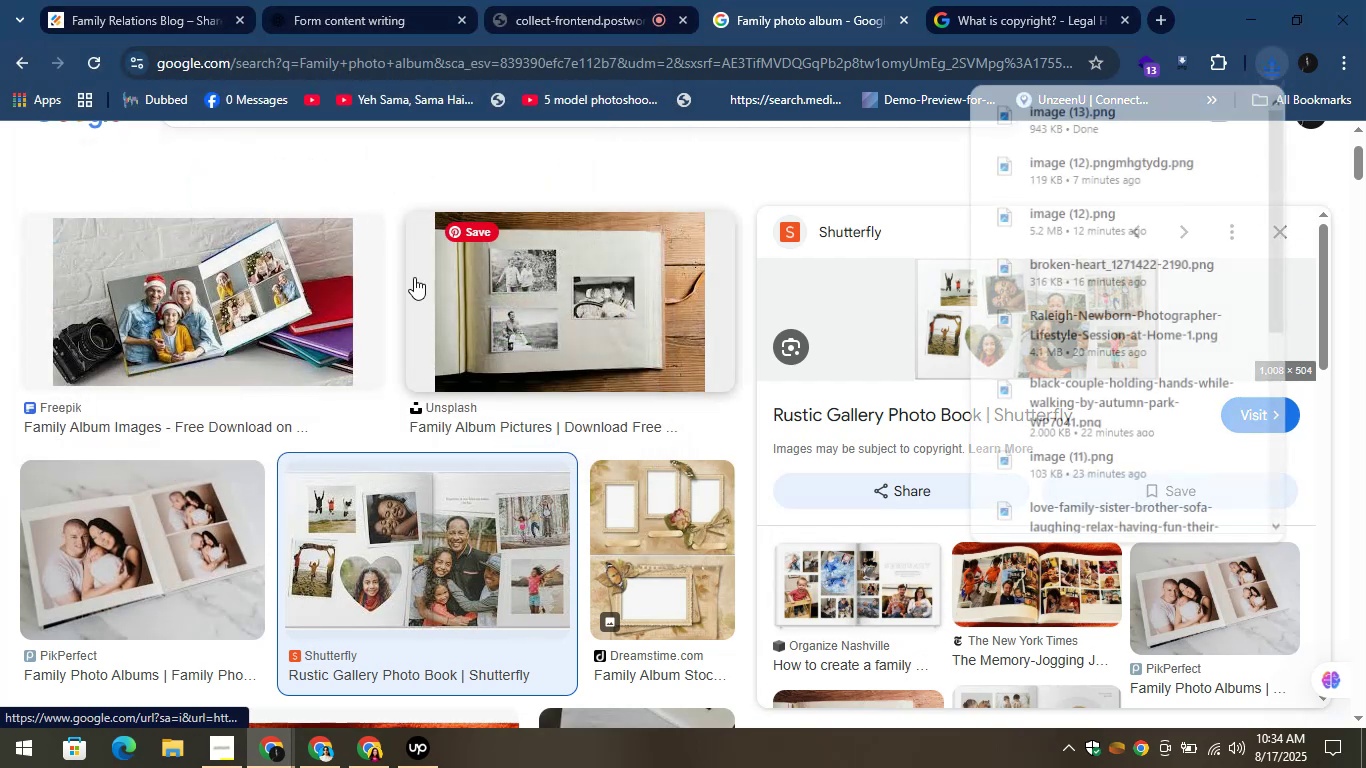 
left_click([122, 0])
 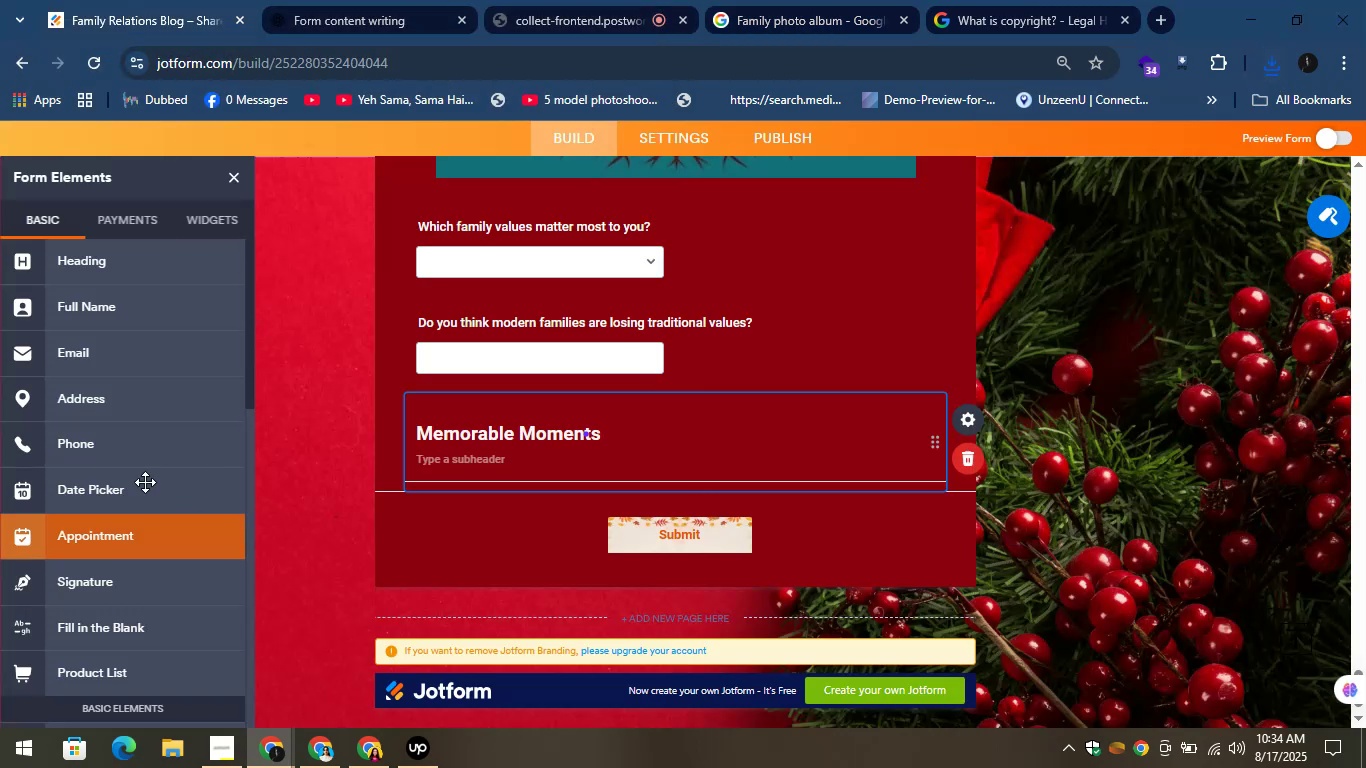 
scroll: coordinate [135, 470], scroll_direction: down, amount: 5.0
 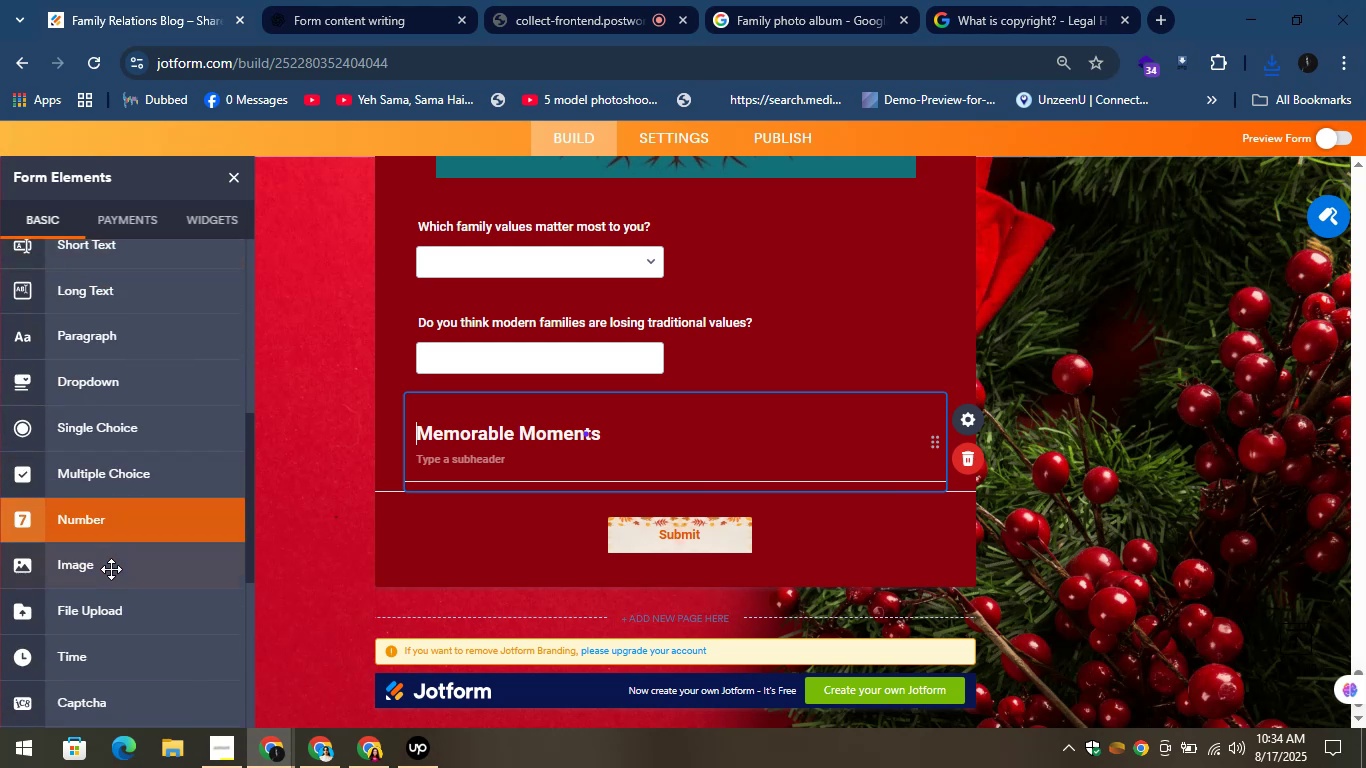 
left_click_drag(start_coordinate=[104, 582], to_coordinate=[688, 512])
 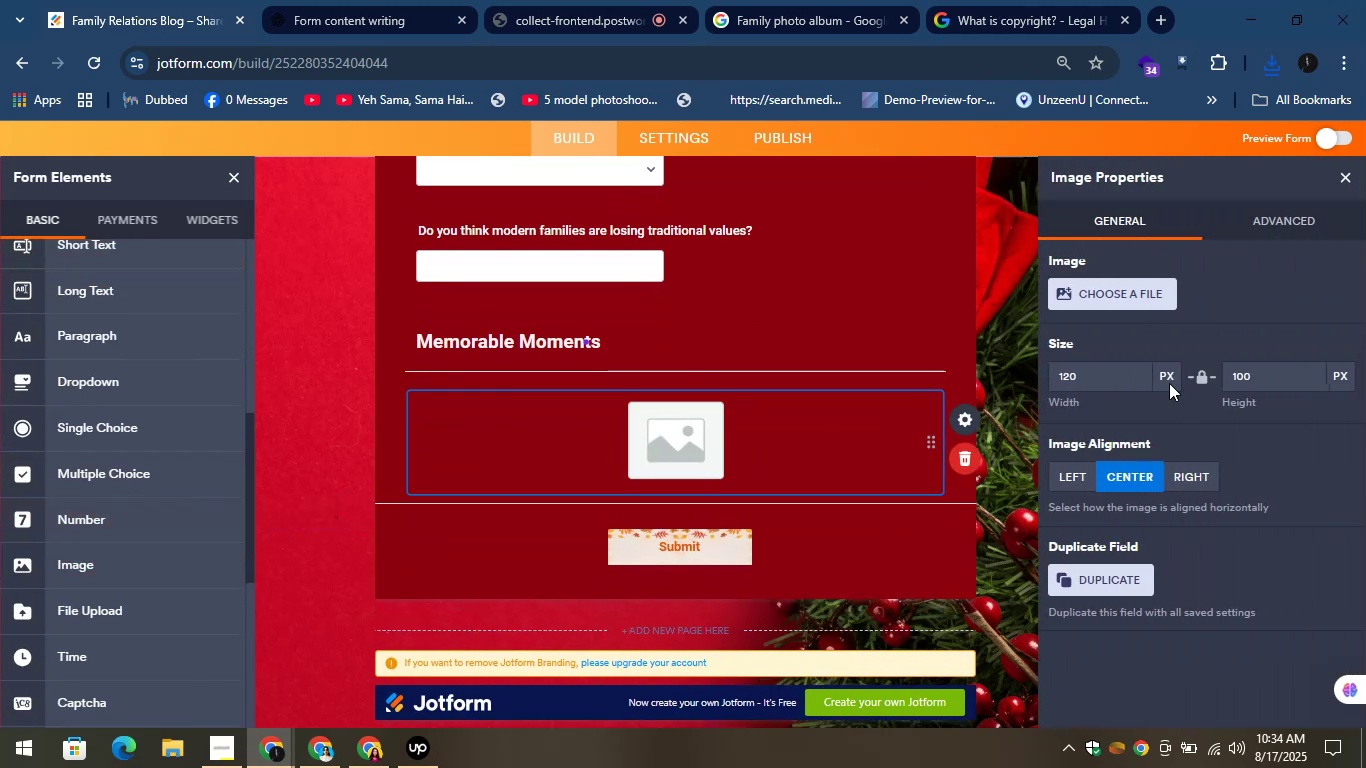 
left_click([1107, 278])
 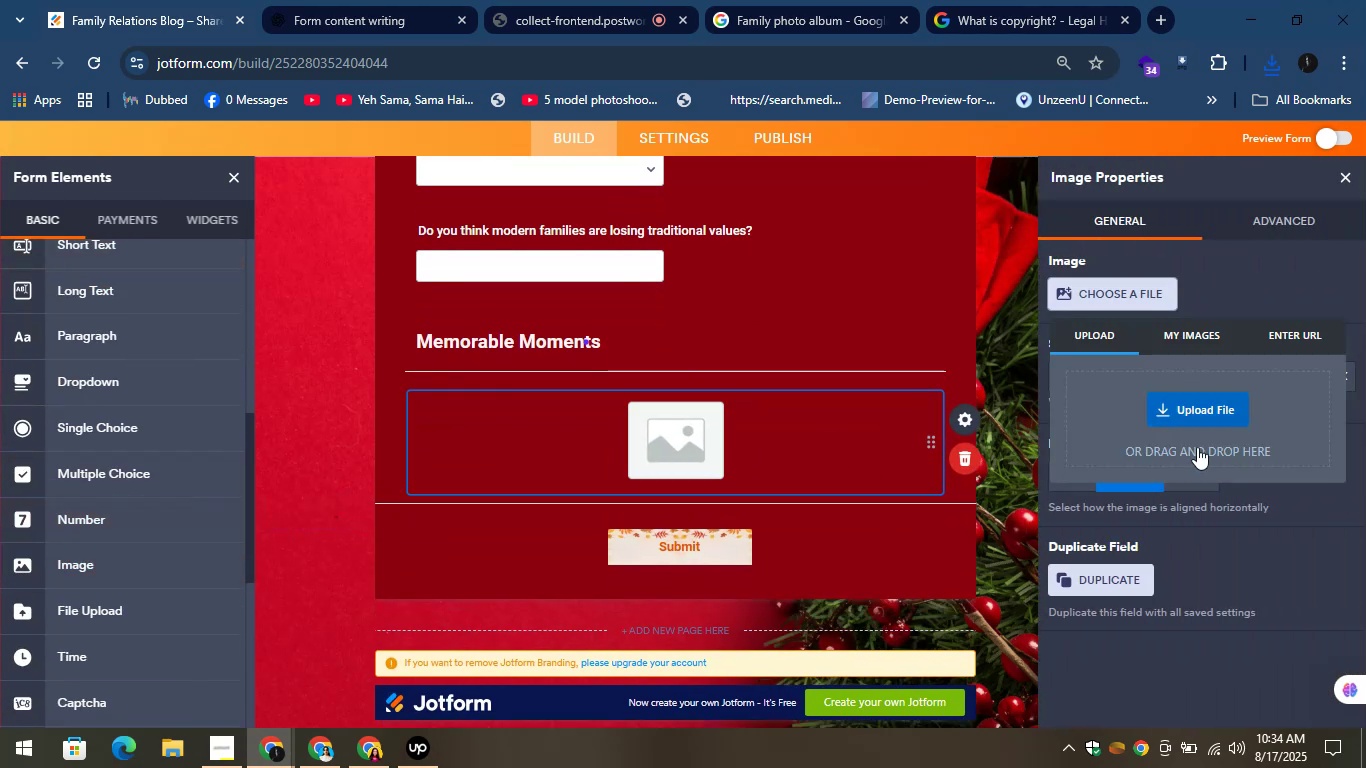 
left_click([1181, 418])
 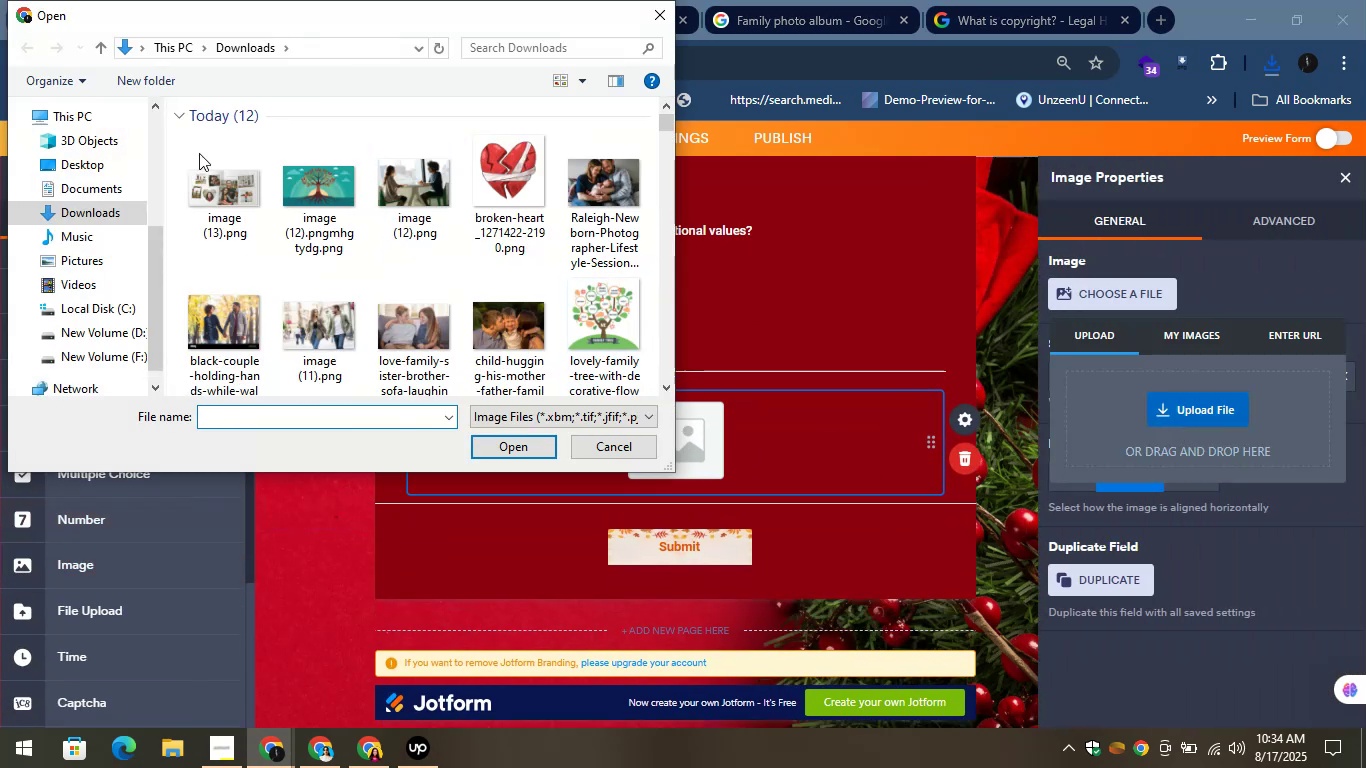 
left_click([220, 181])
 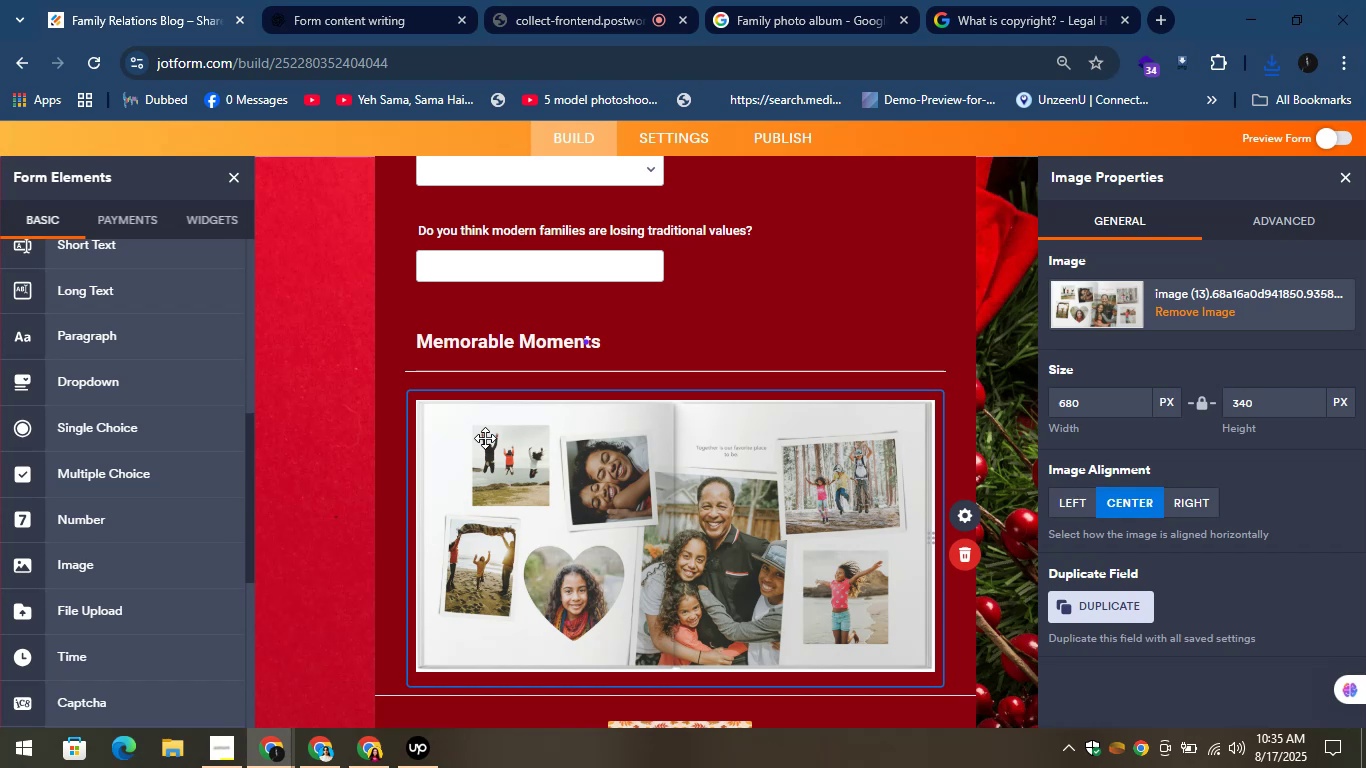 
wait(27.05)
 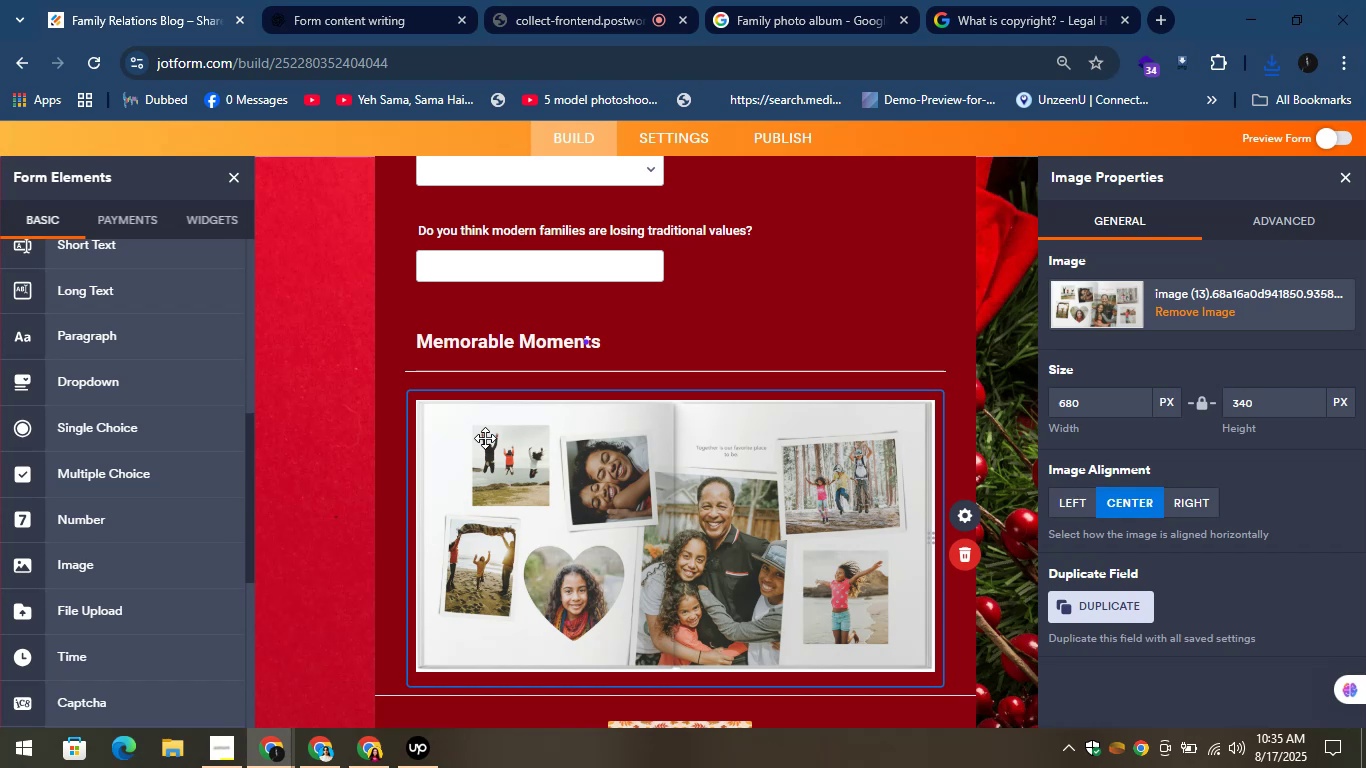 
scroll: coordinate [800, 481], scroll_direction: down, amount: 2.0
 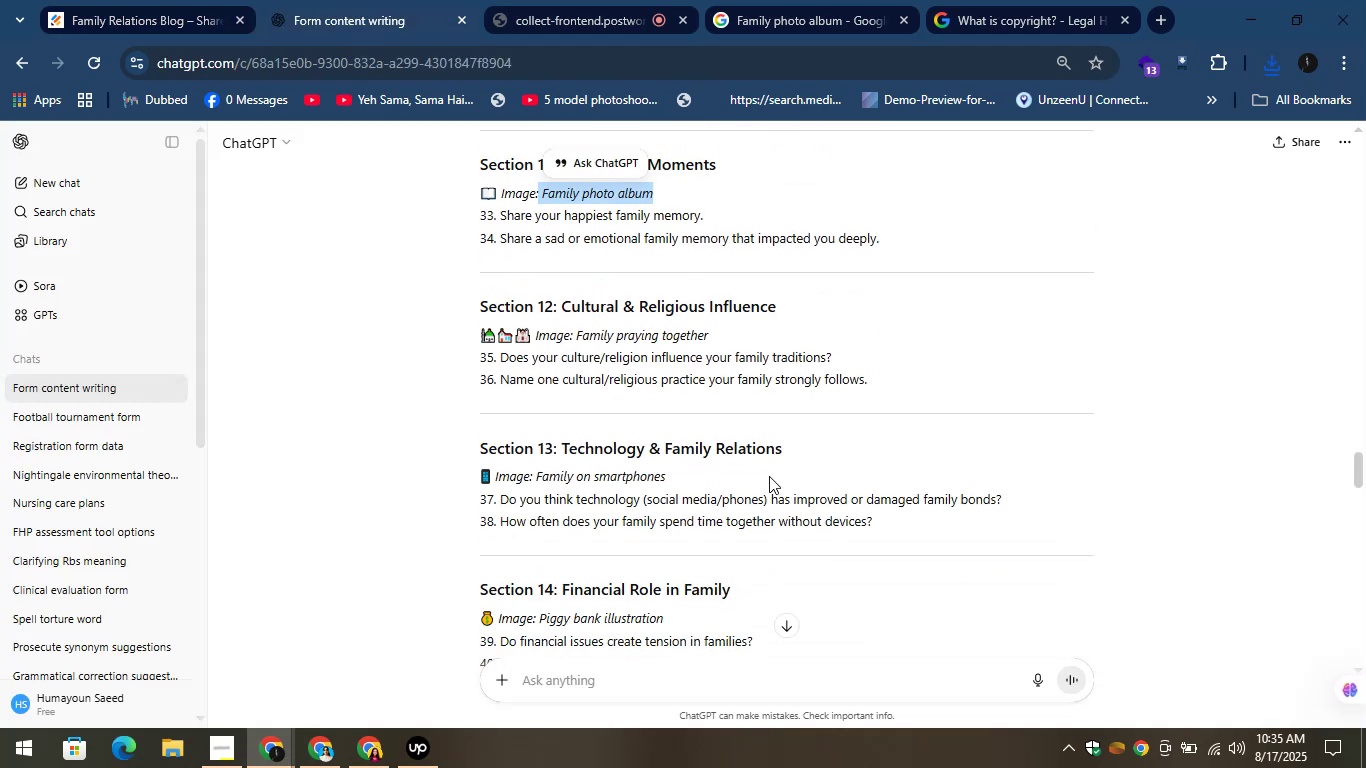 
scroll: coordinate [726, 460], scroll_direction: up, amount: 1.0
 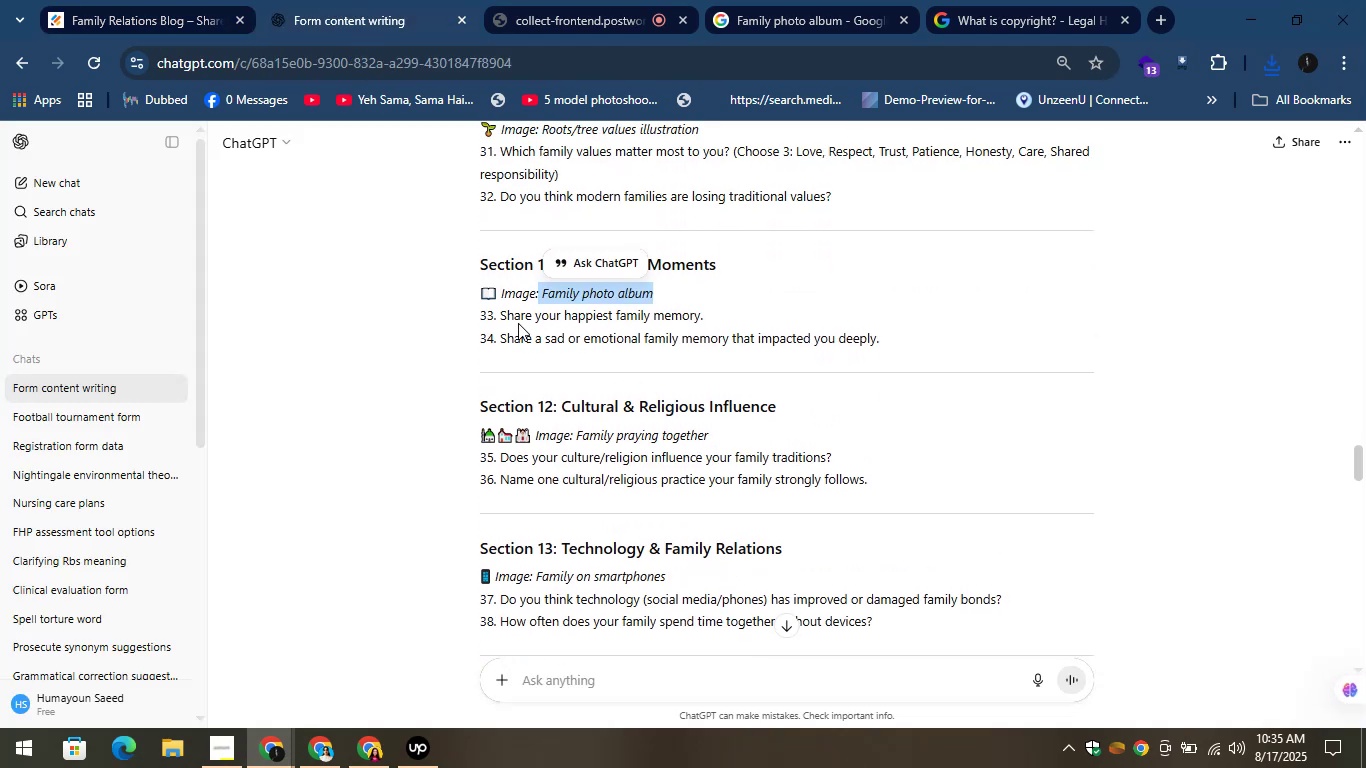 
left_click_drag(start_coordinate=[496, 317], to_coordinate=[743, 304])
 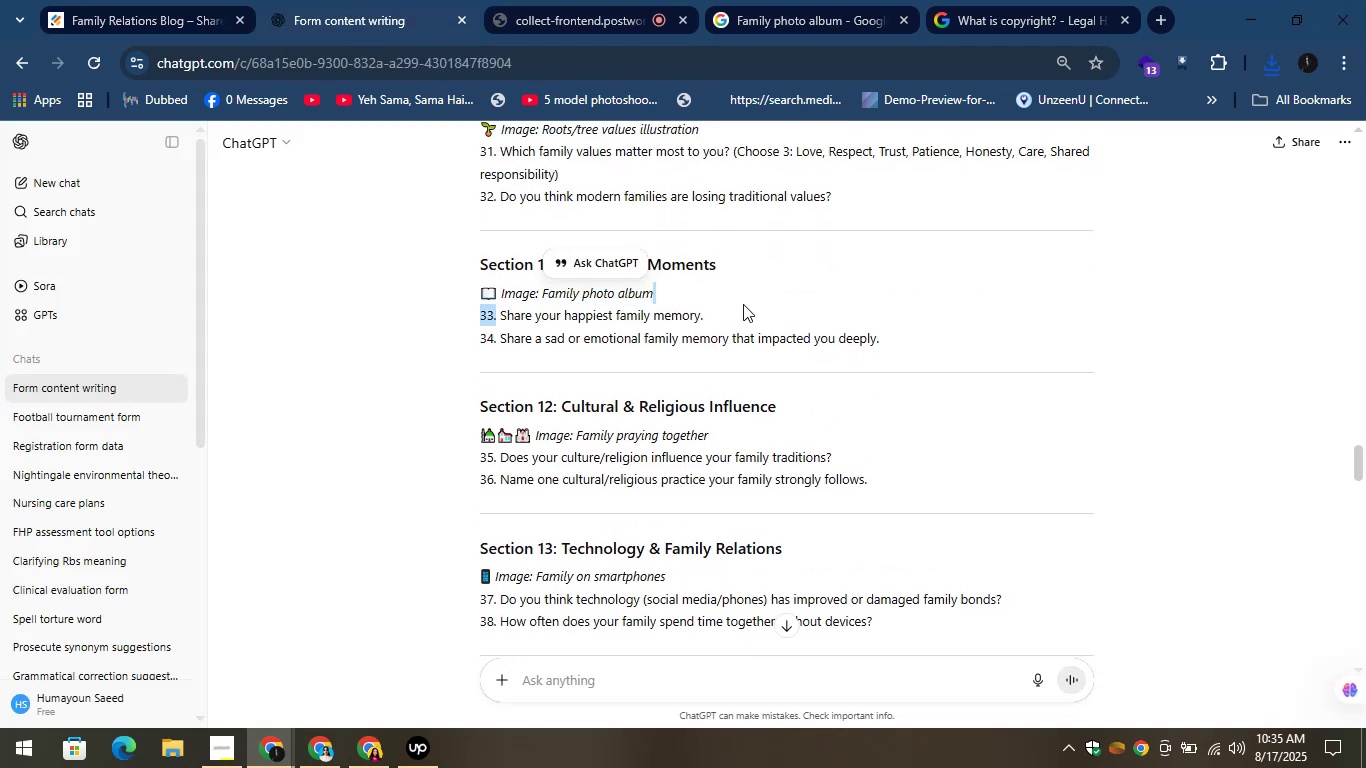 
left_click_drag(start_coordinate=[743, 304], to_coordinate=[729, 308])
 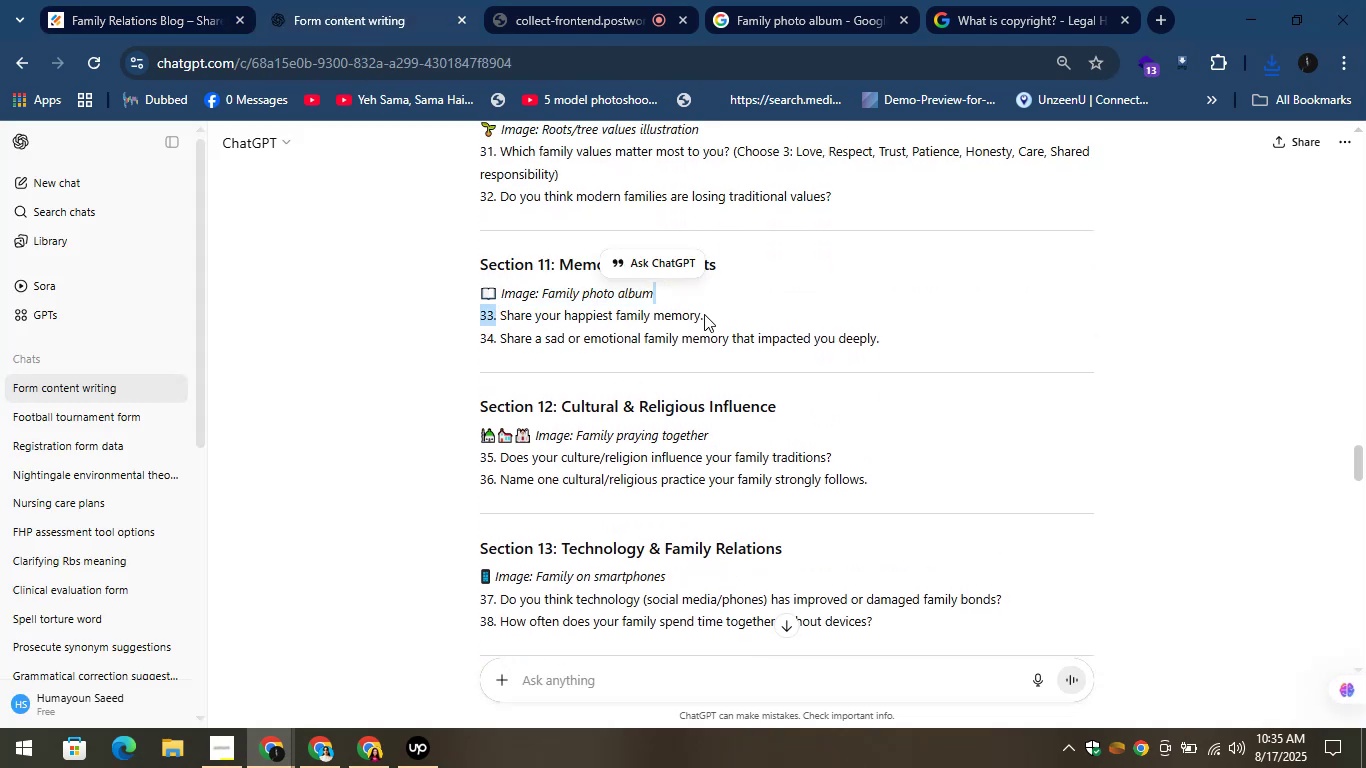 
double_click([704, 314])
 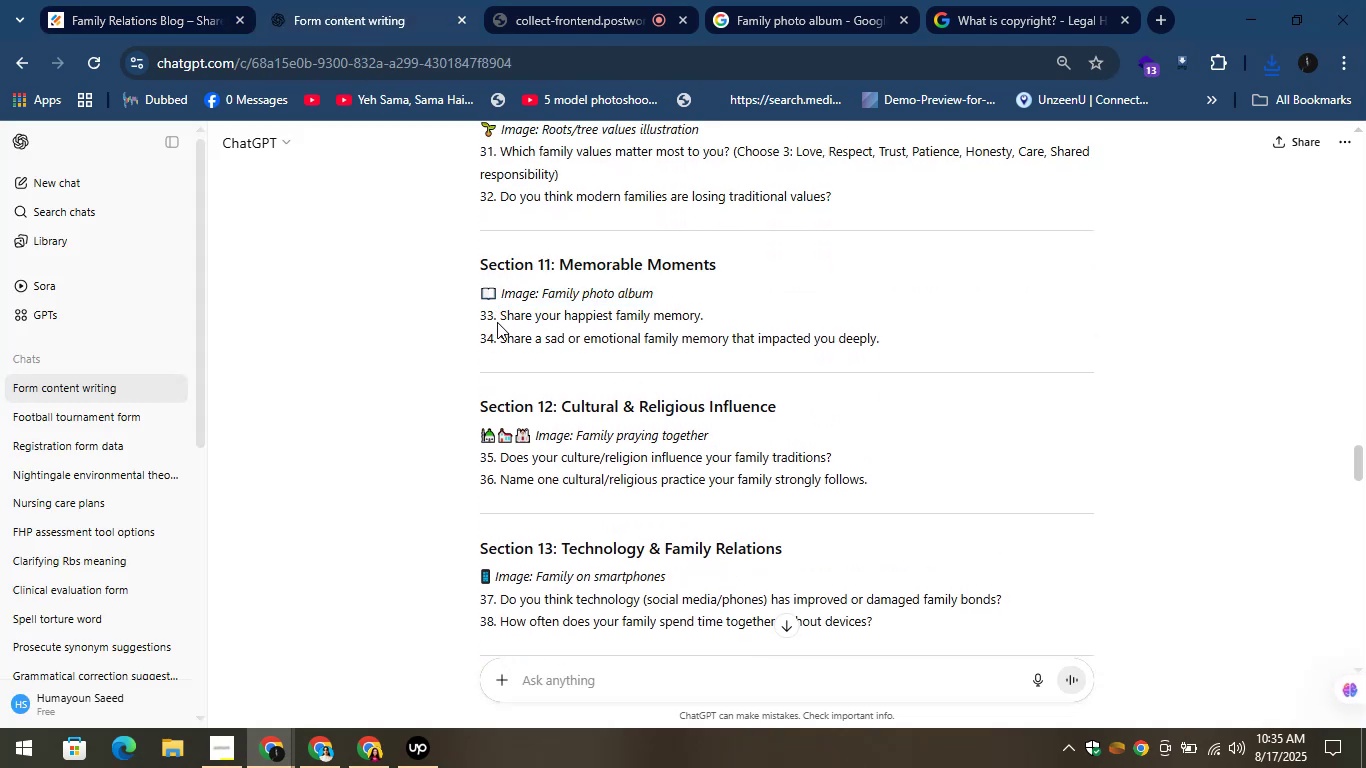 
left_click_drag(start_coordinate=[499, 317], to_coordinate=[743, 325])
 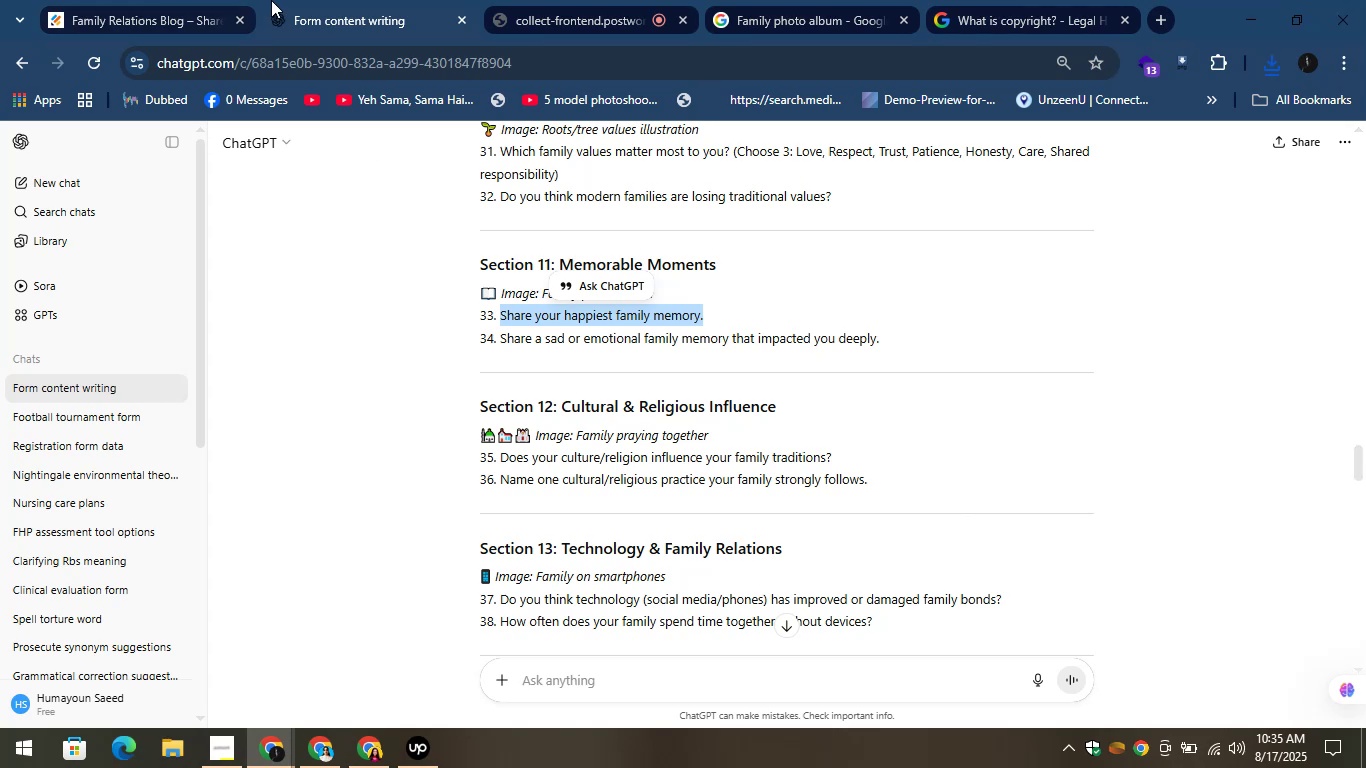 
left_click([91, 0])
 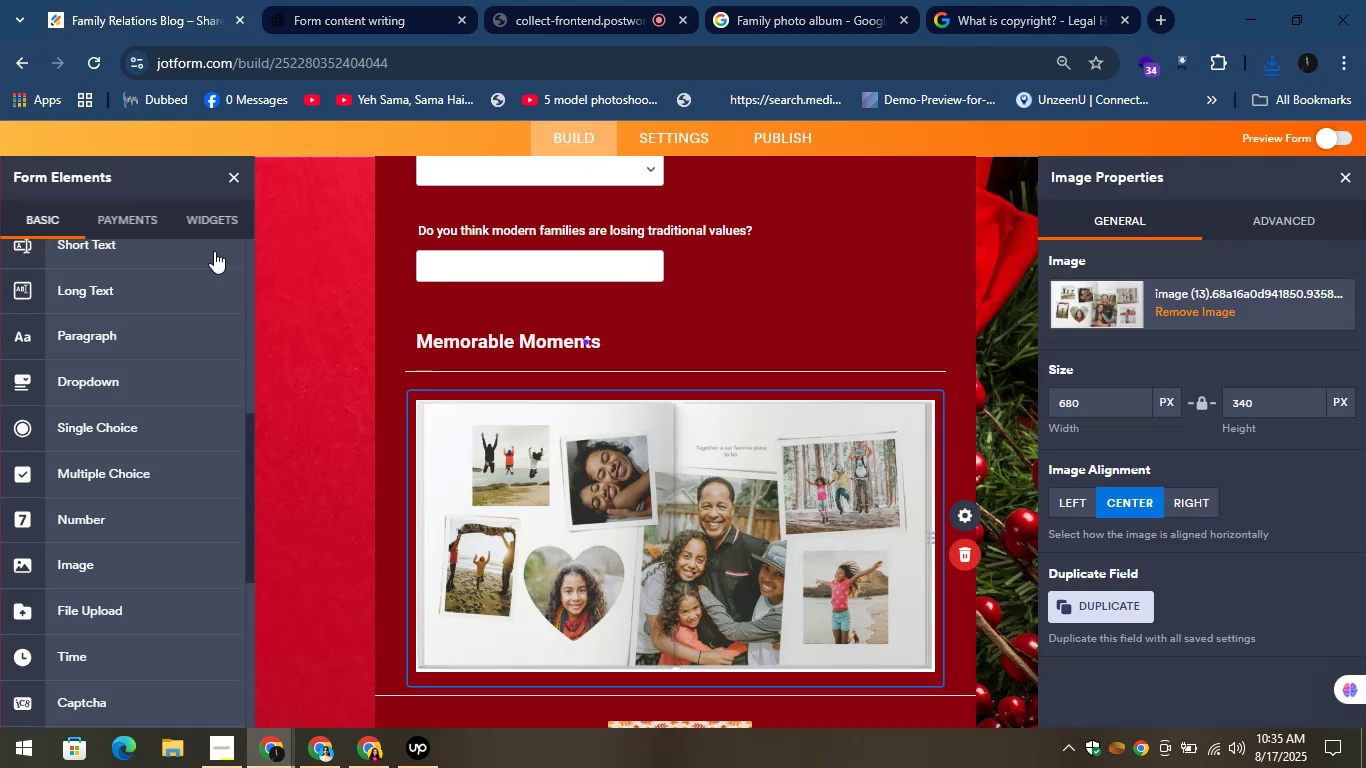 
scroll: coordinate [497, 304], scroll_direction: down, amount: 3.0
 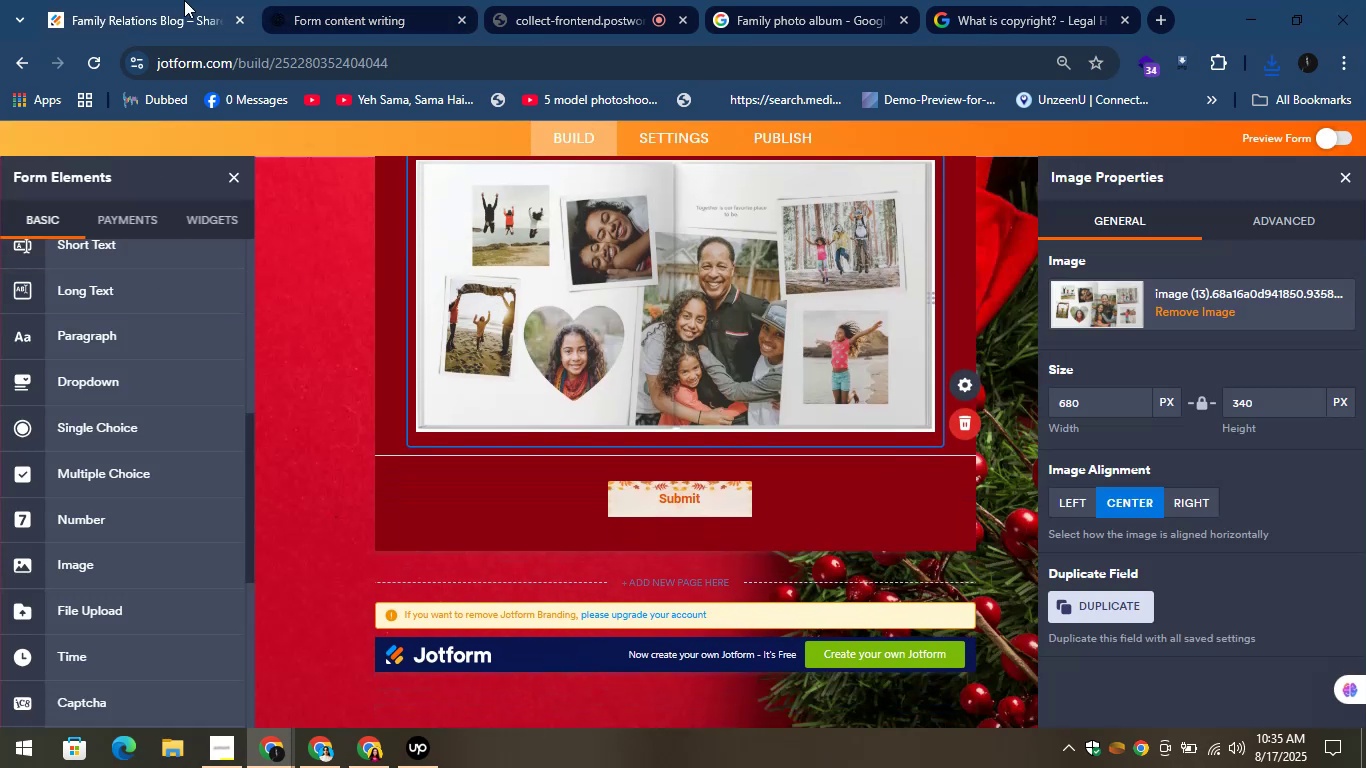 
left_click([372, 0])
 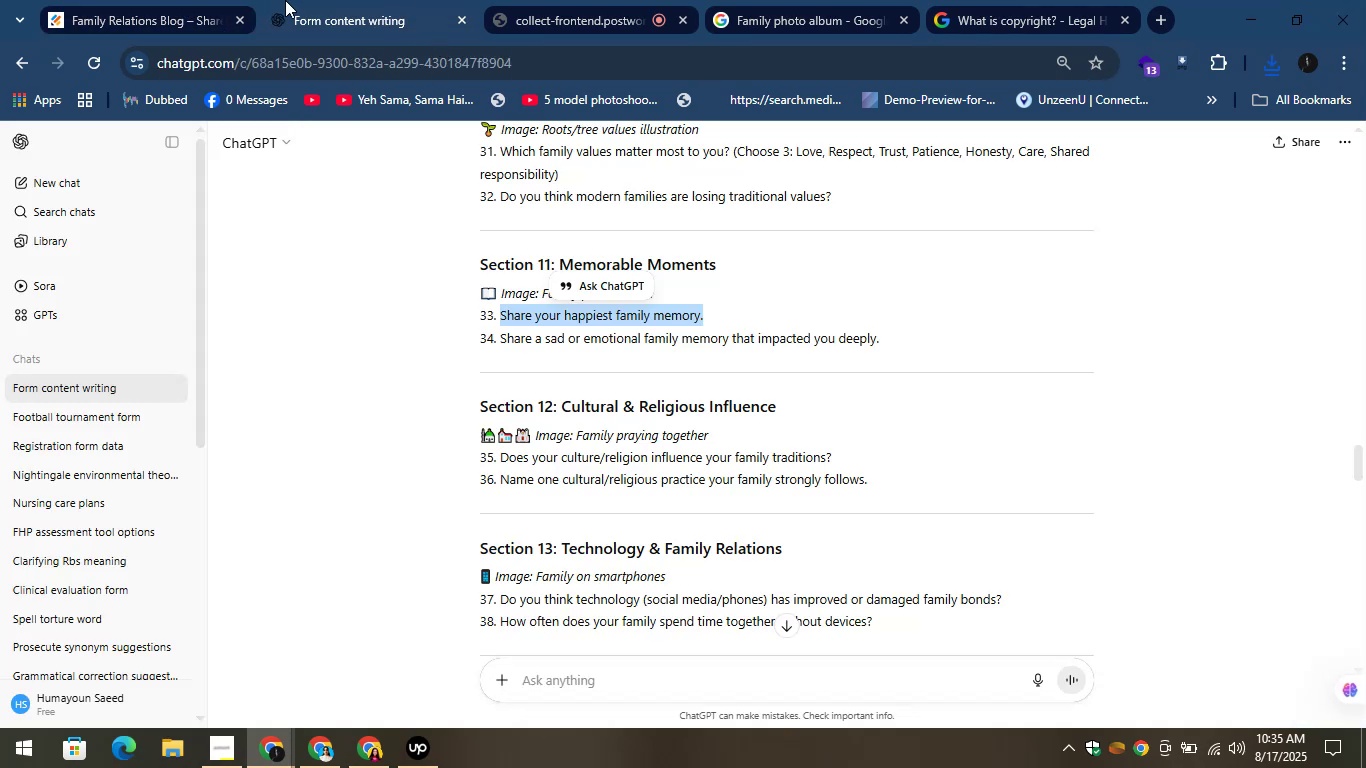 
left_click([85, 0])
 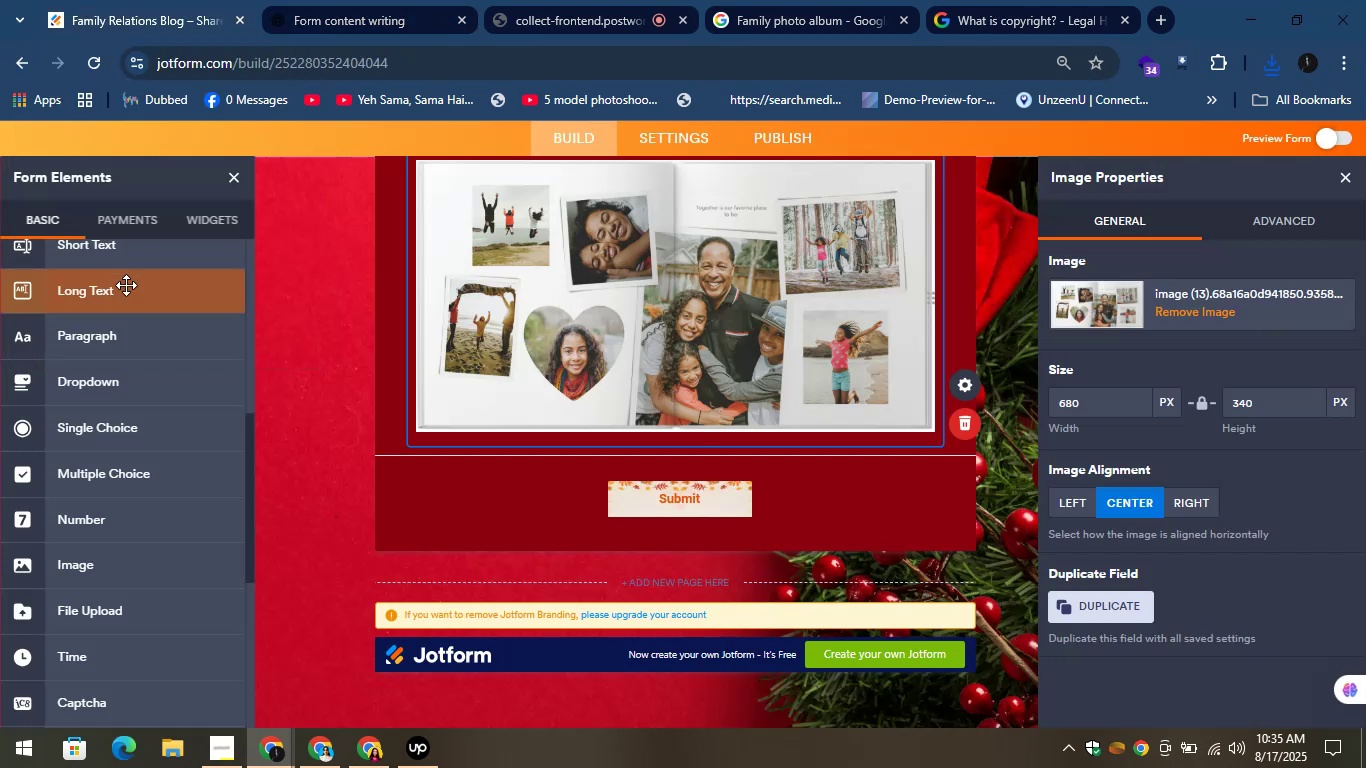 
scroll: coordinate [127, 286], scroll_direction: up, amount: 1.0
 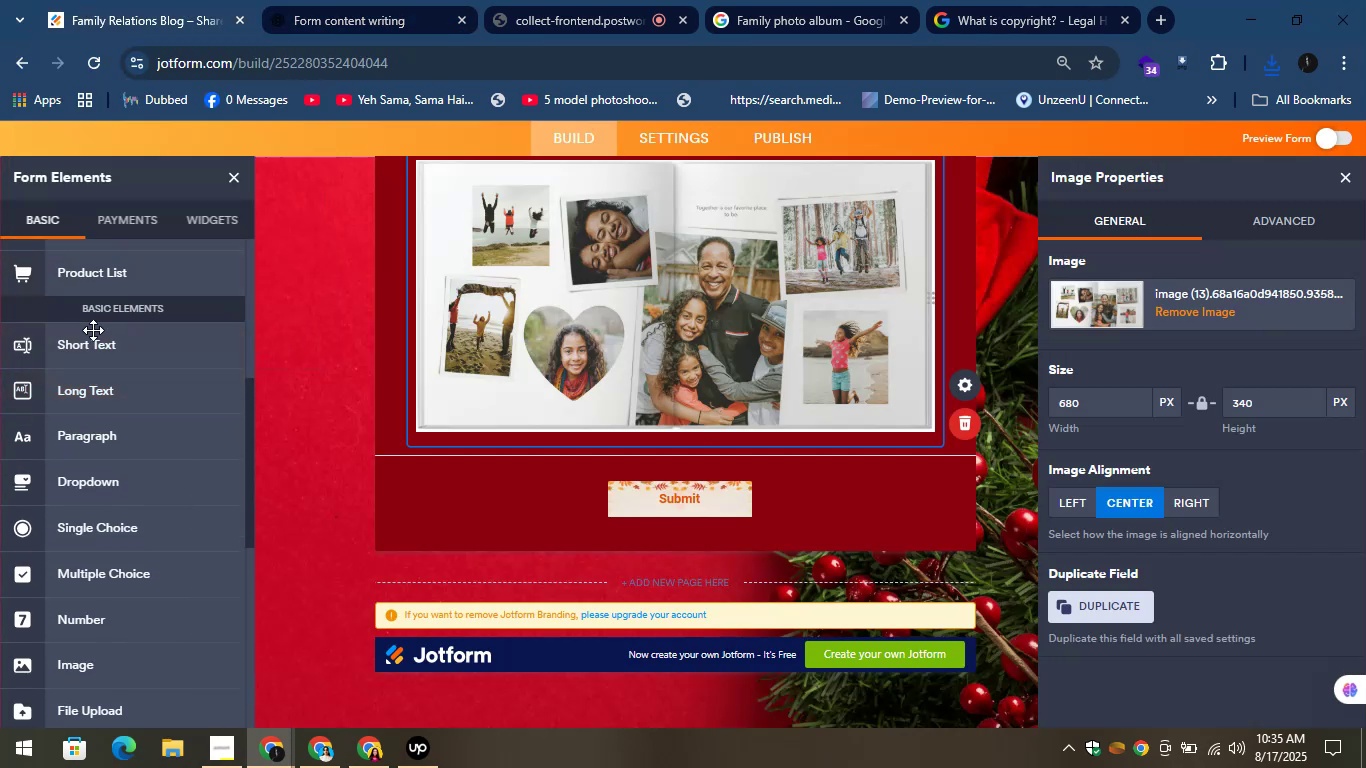 
left_click_drag(start_coordinate=[81, 343], to_coordinate=[521, 440])
 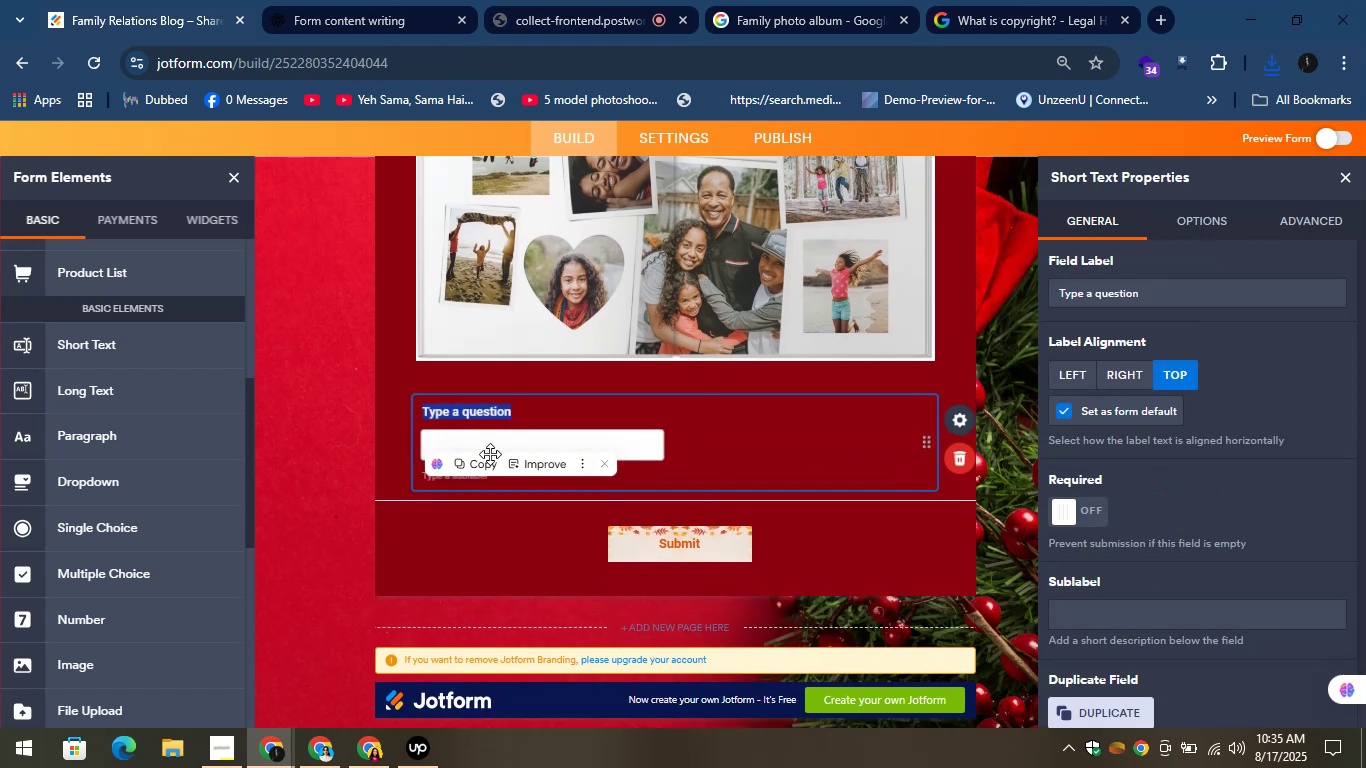 
key(Control+V)
 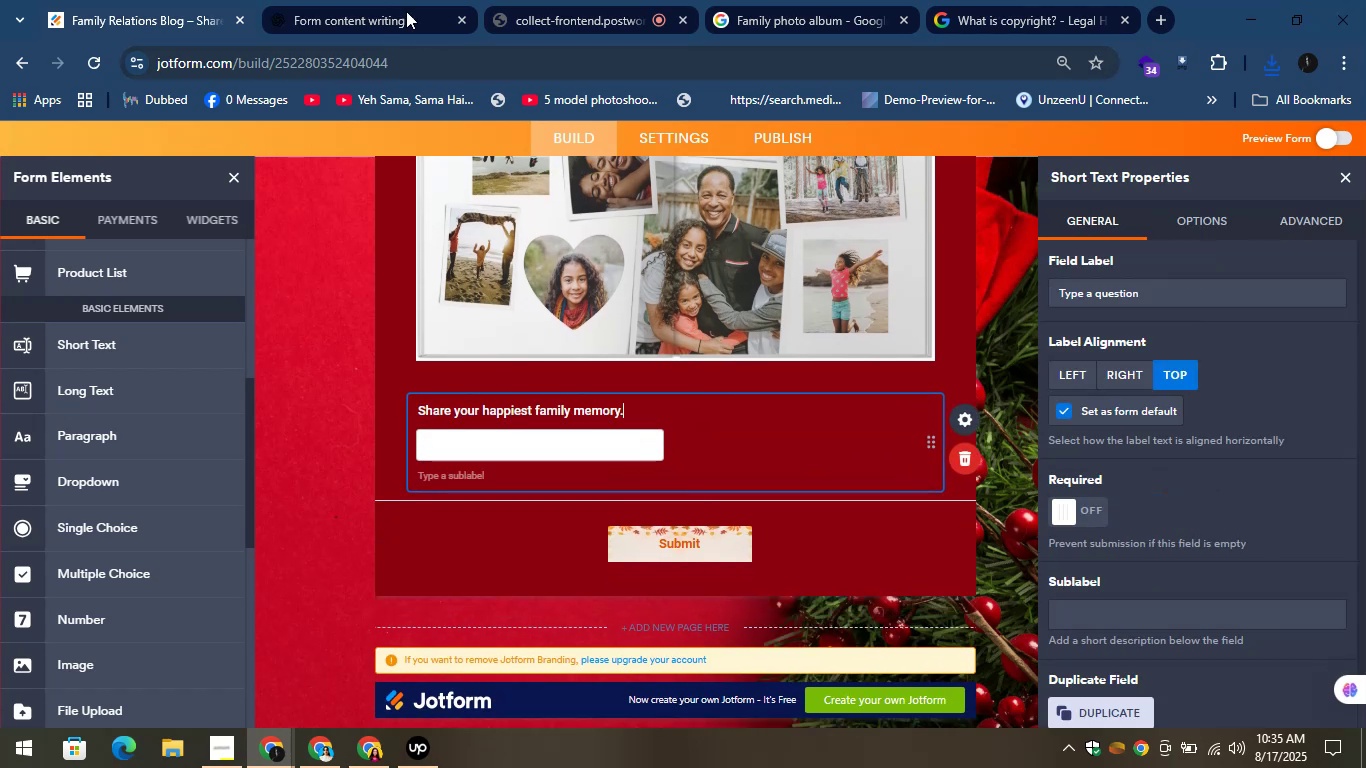 
left_click([330, 0])
 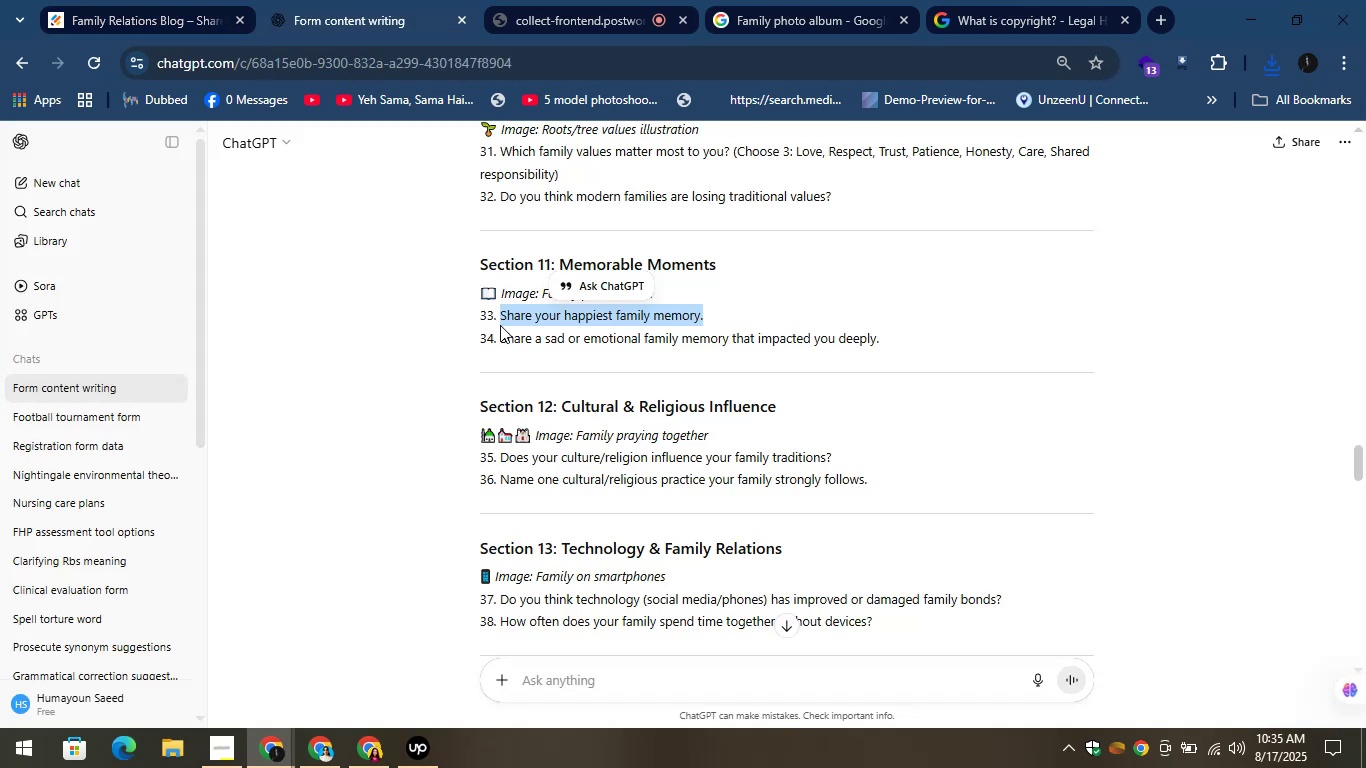 
left_click_drag(start_coordinate=[501, 331], to_coordinate=[907, 345])
 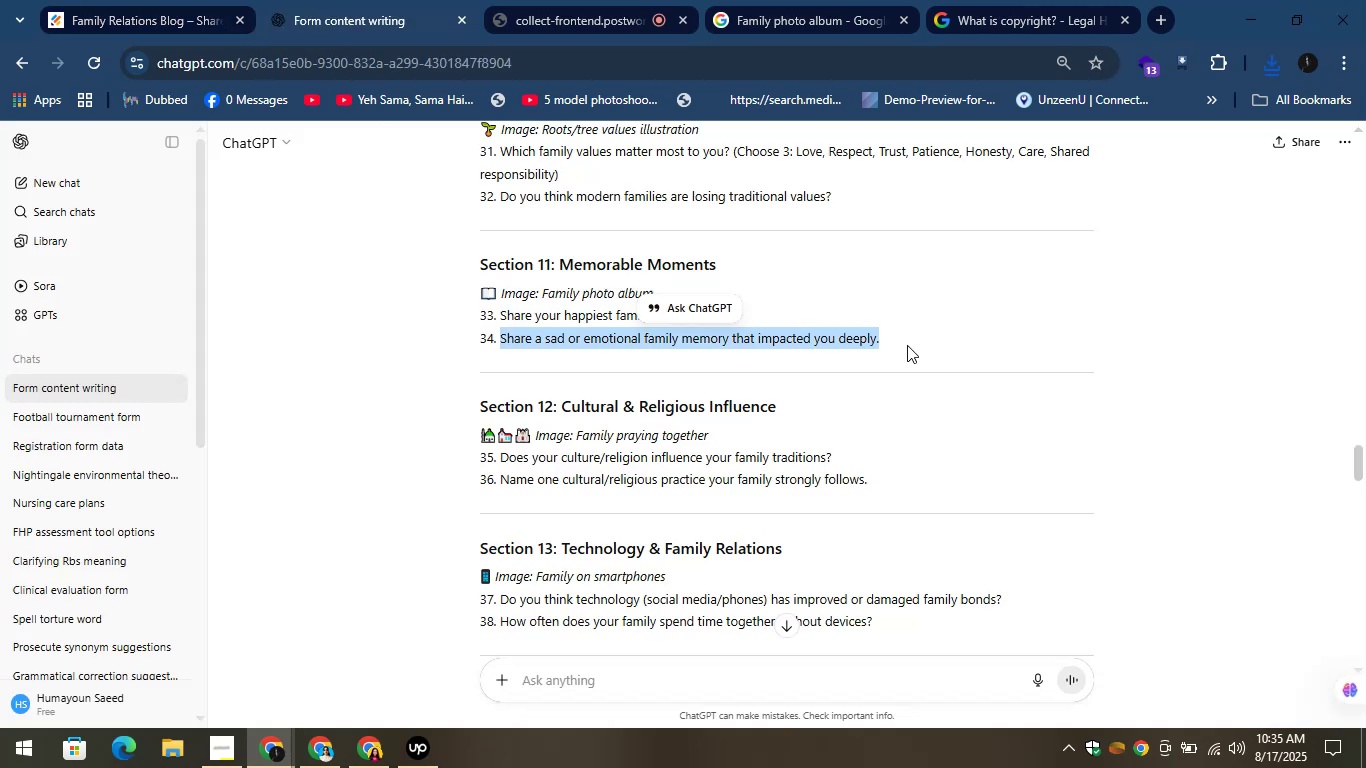 
key(Control+C)
 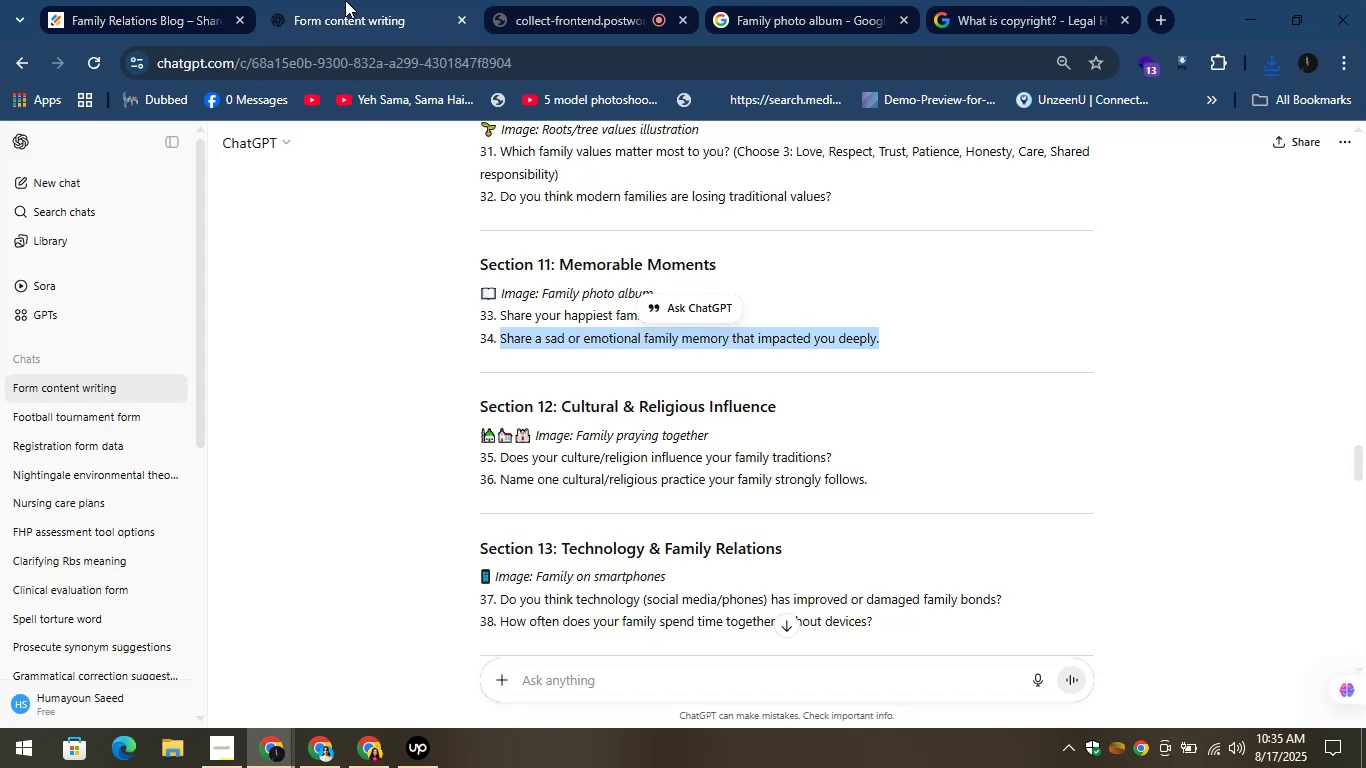 
left_click([345, 0])
 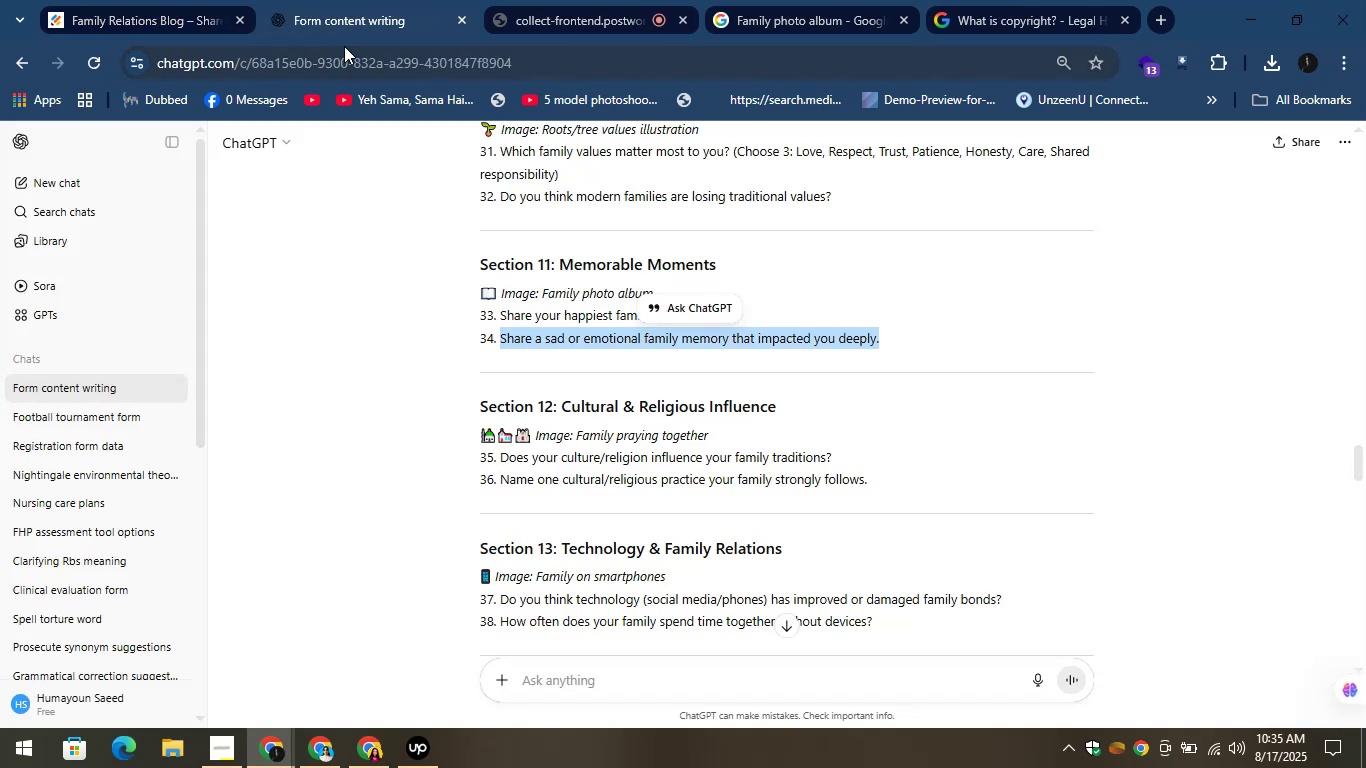 
left_click([299, 0])
 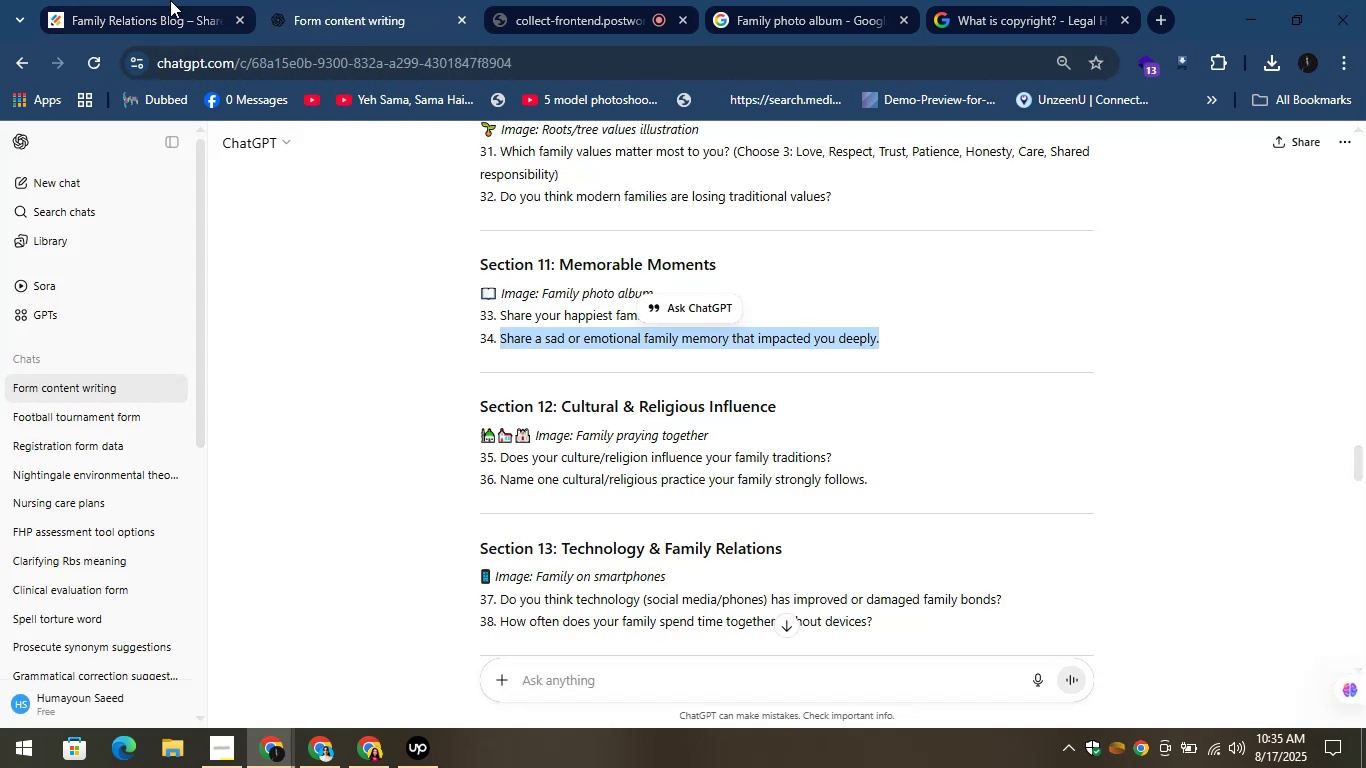 
left_click([128, 0])
 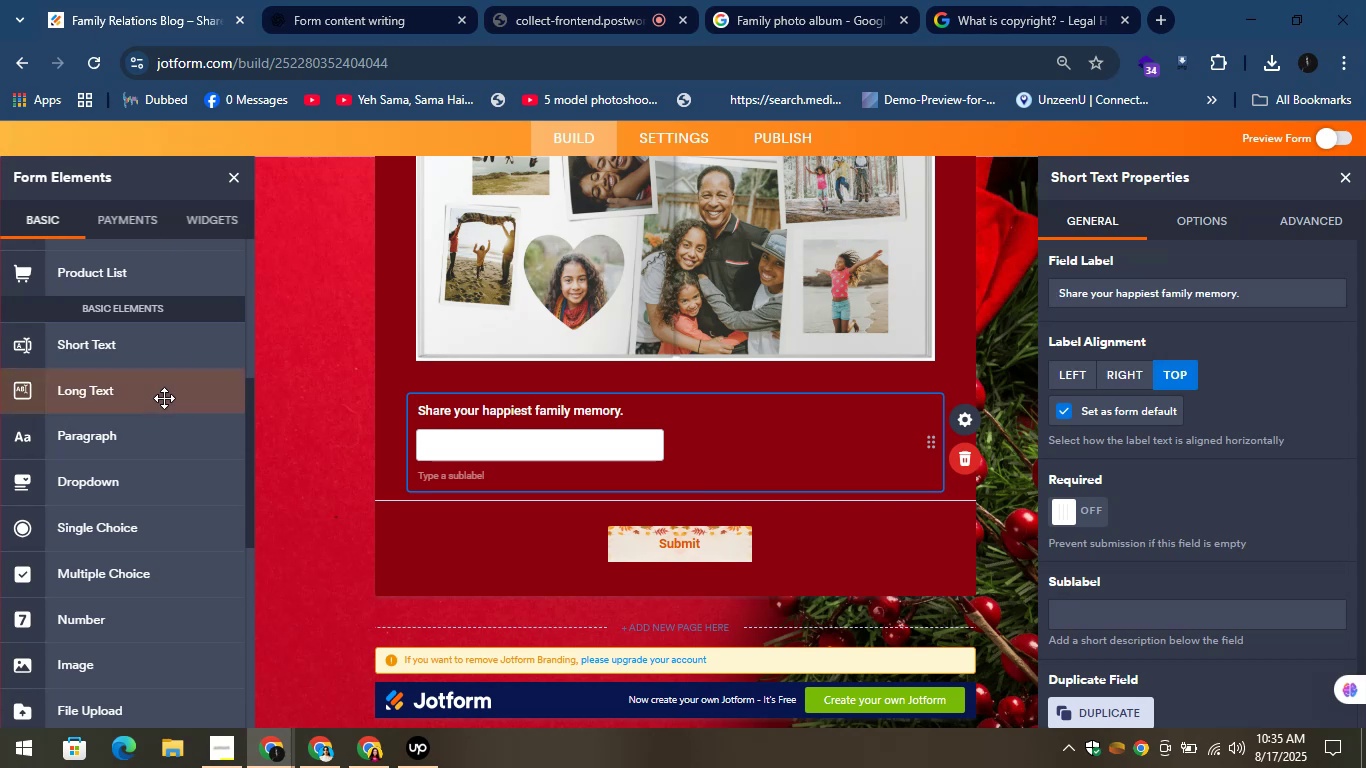 
left_click_drag(start_coordinate=[145, 382], to_coordinate=[480, 498])
 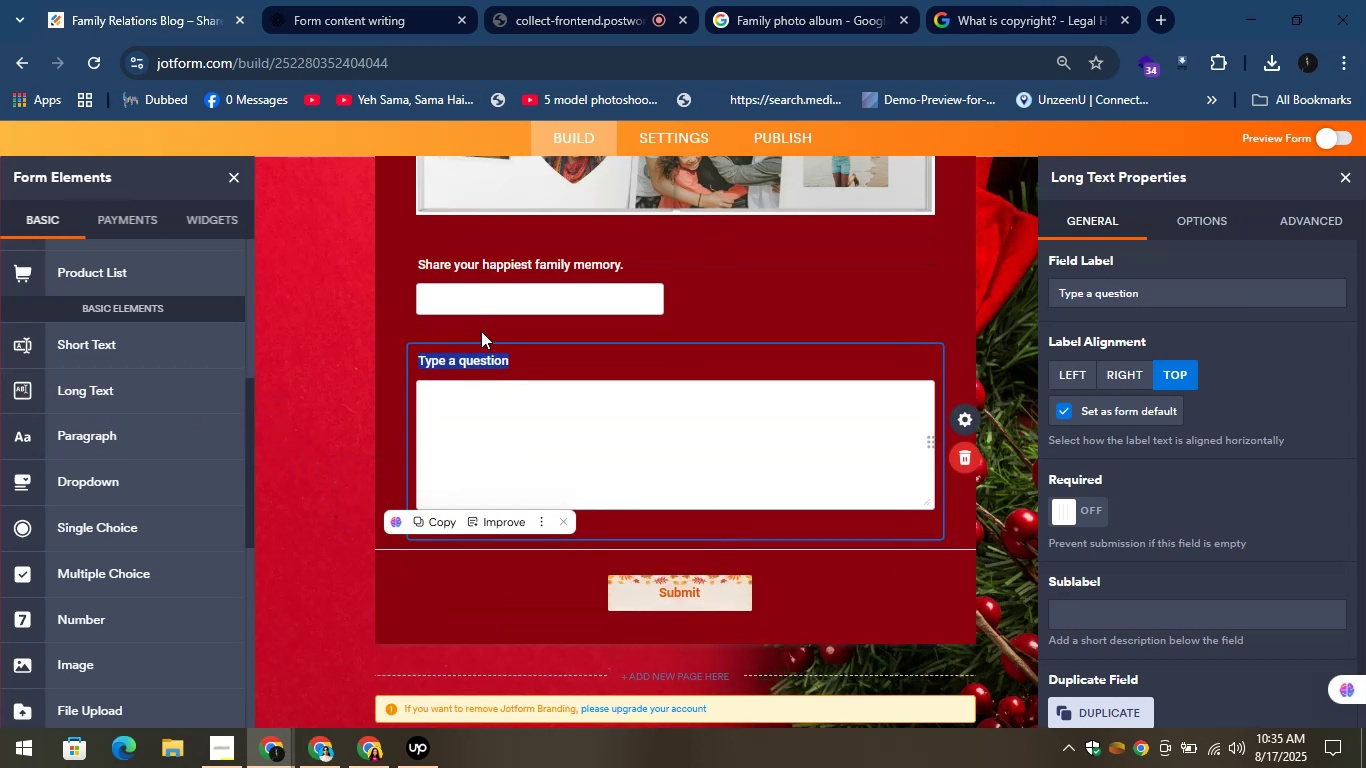 
key(Control+V)
 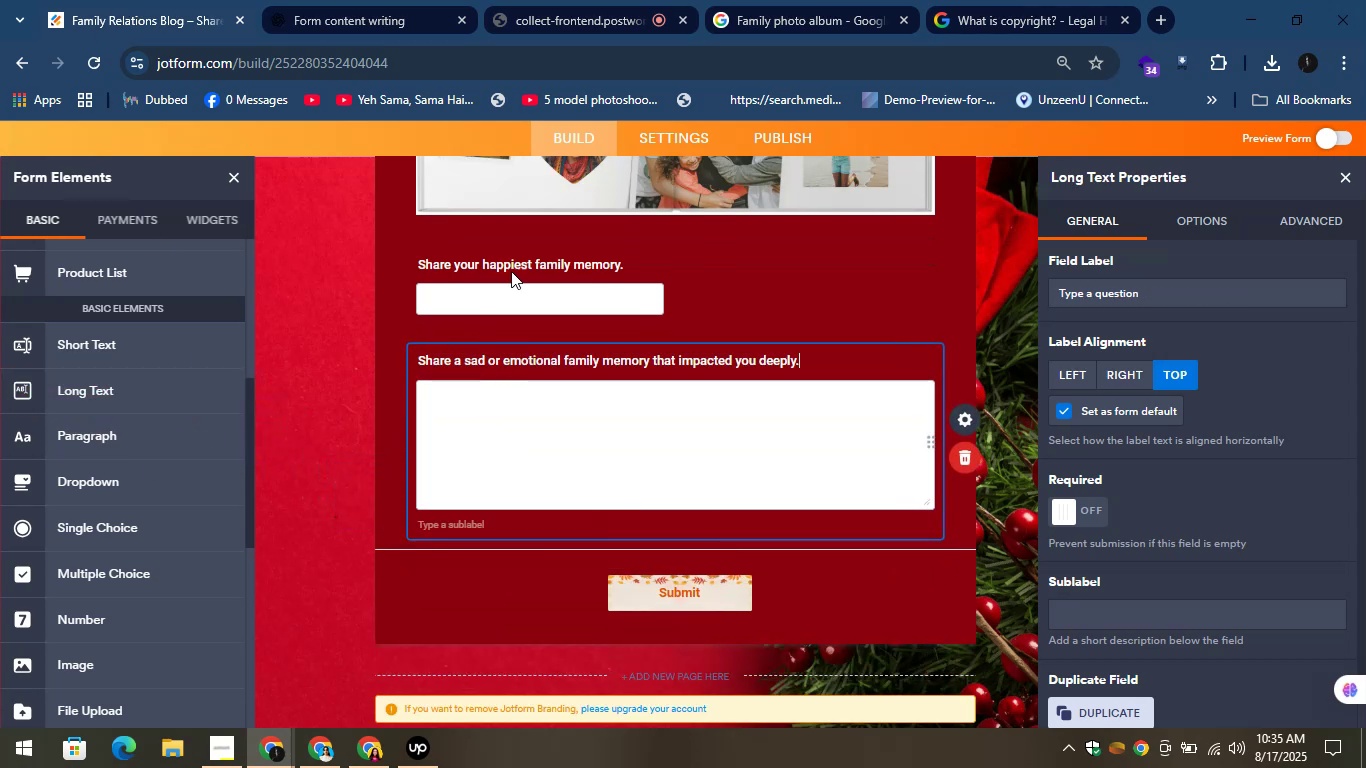 
left_click_drag(start_coordinate=[352, 0], to_coordinate=[360, 0])
 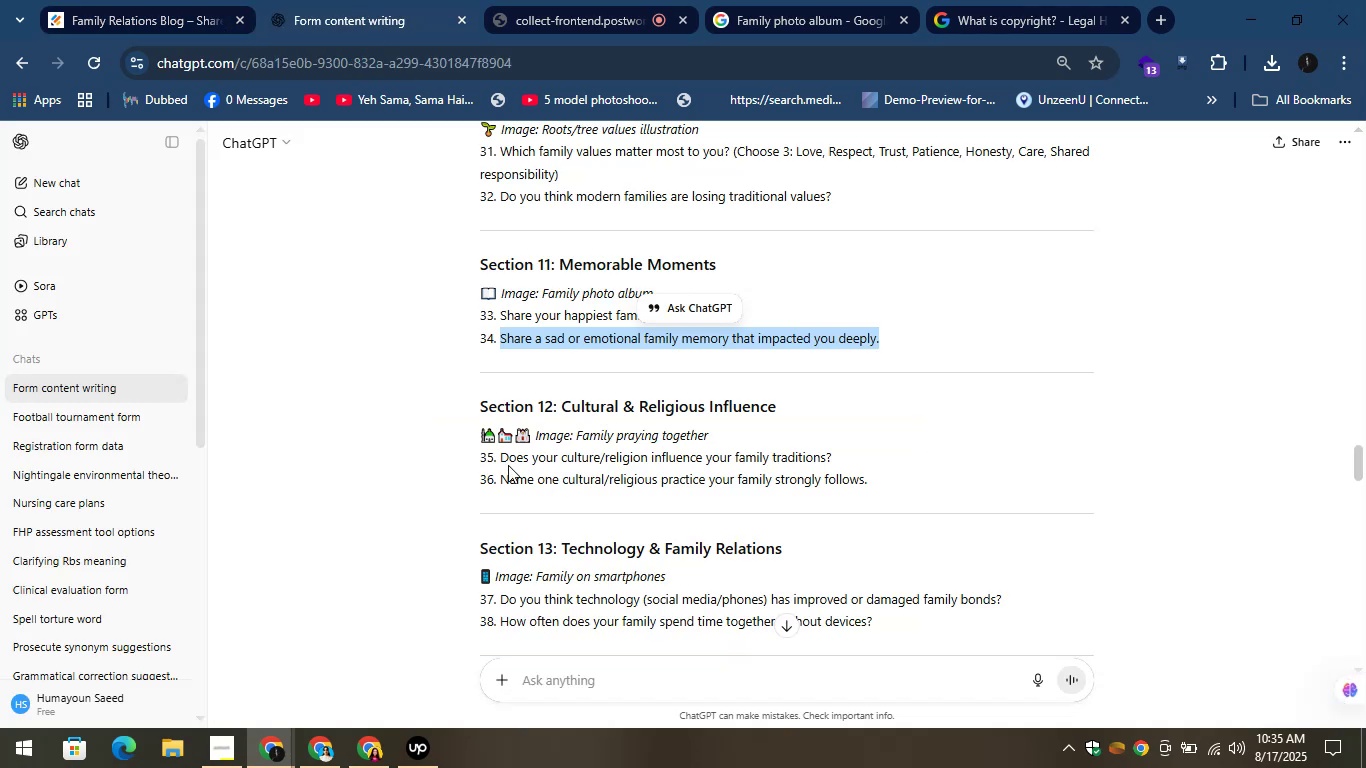 
left_click([377, 406])
 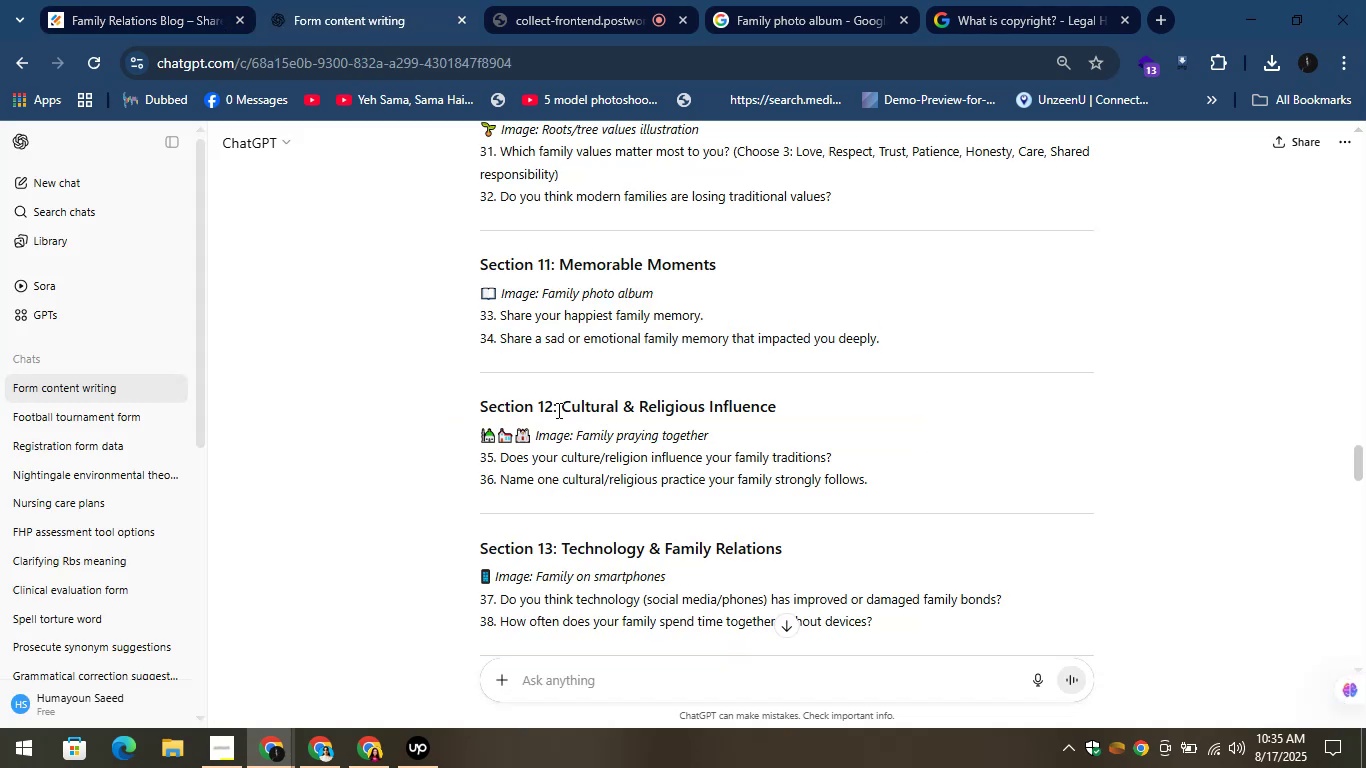 
left_click_drag(start_coordinate=[557, 407], to_coordinate=[852, 399])
 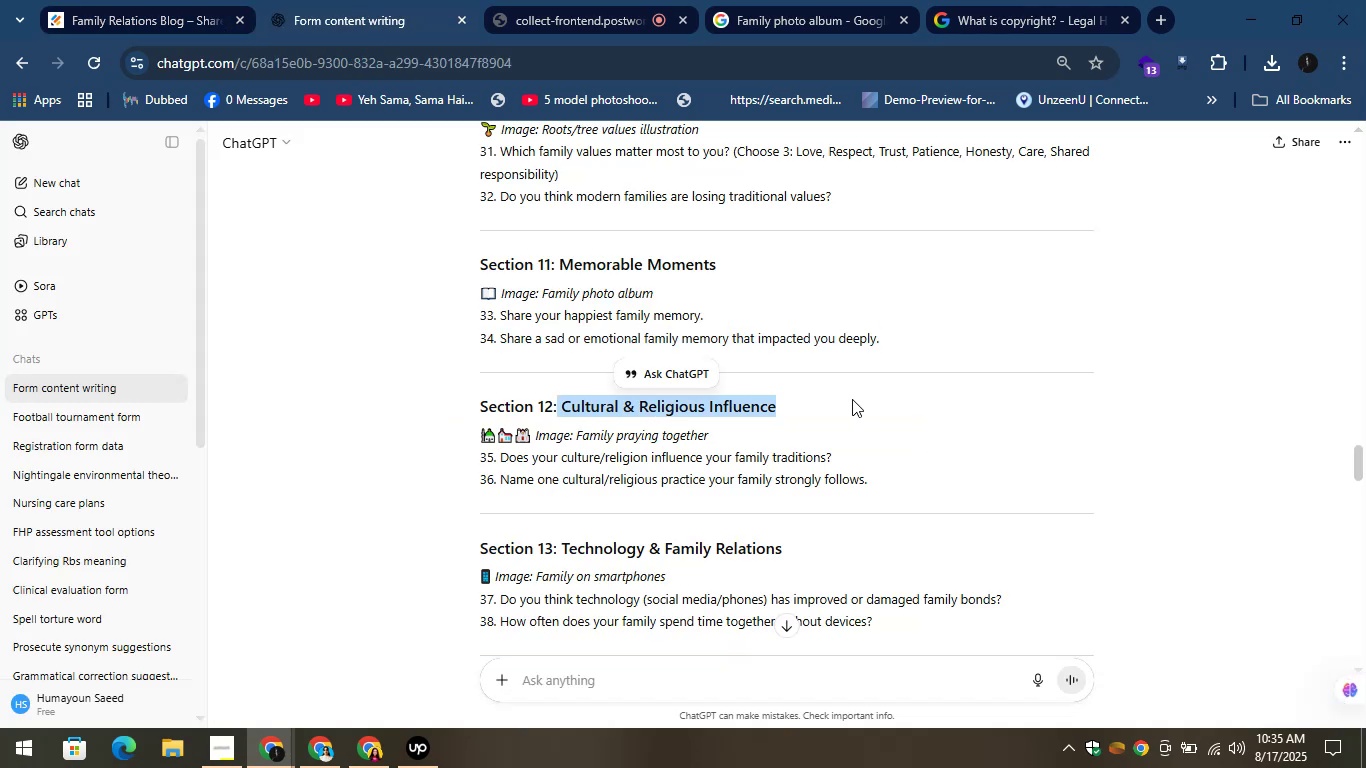 
key(Control+C)
 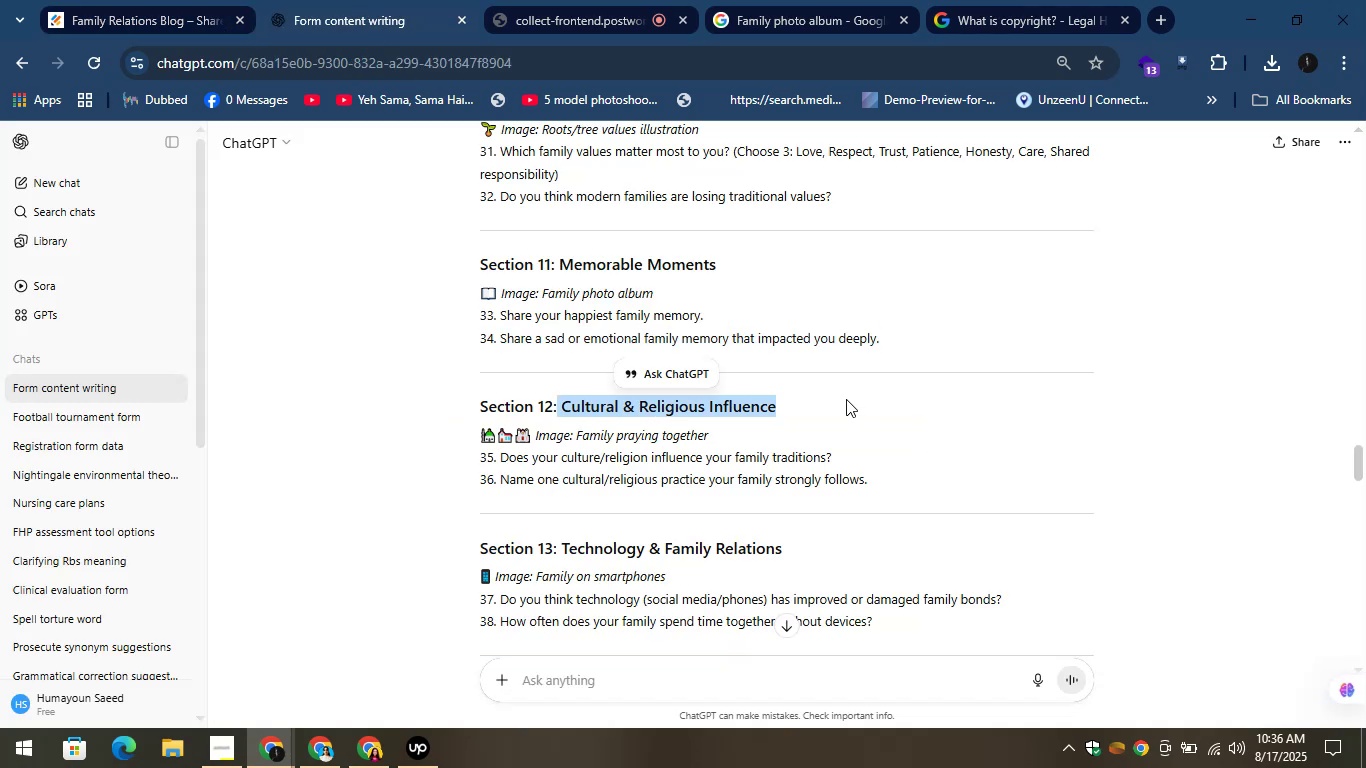 
key(Control+C)
 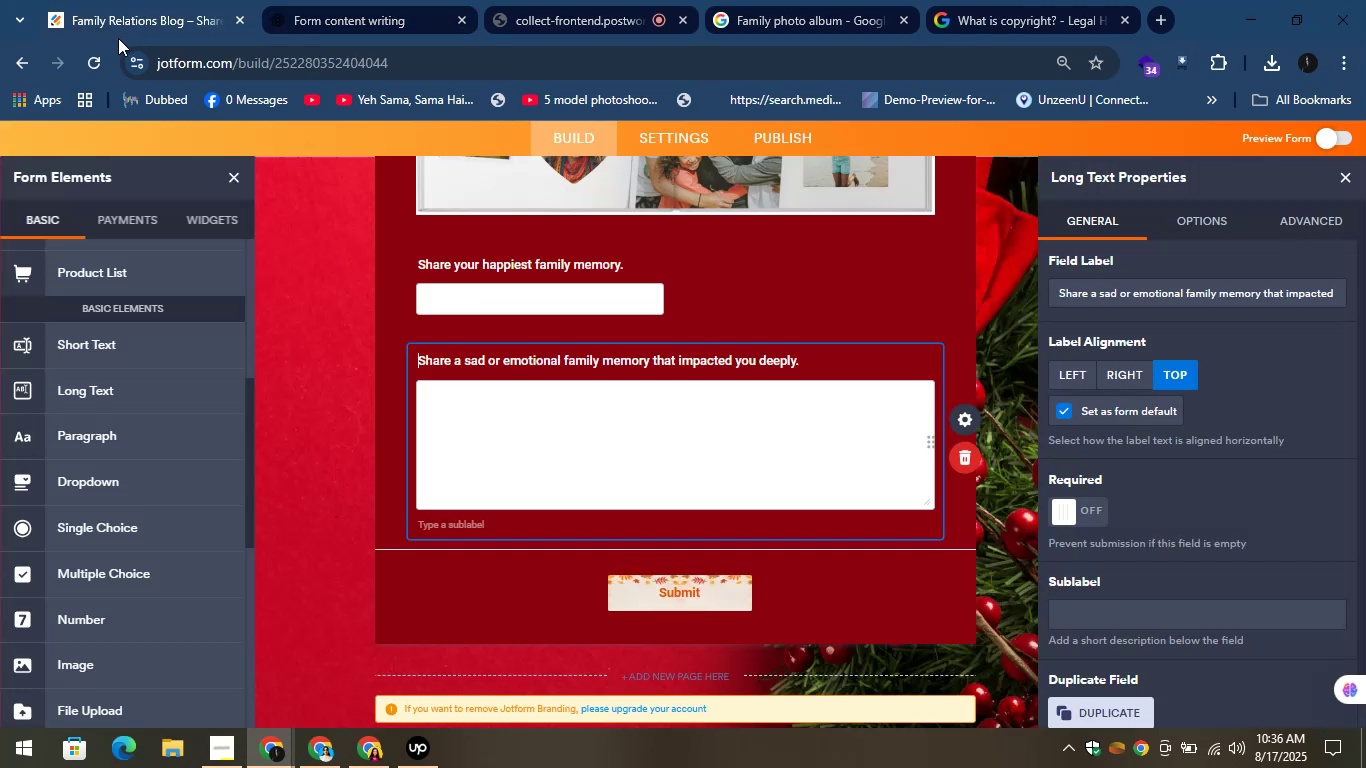 
scroll: coordinate [110, 318], scroll_direction: up, amount: 6.0
 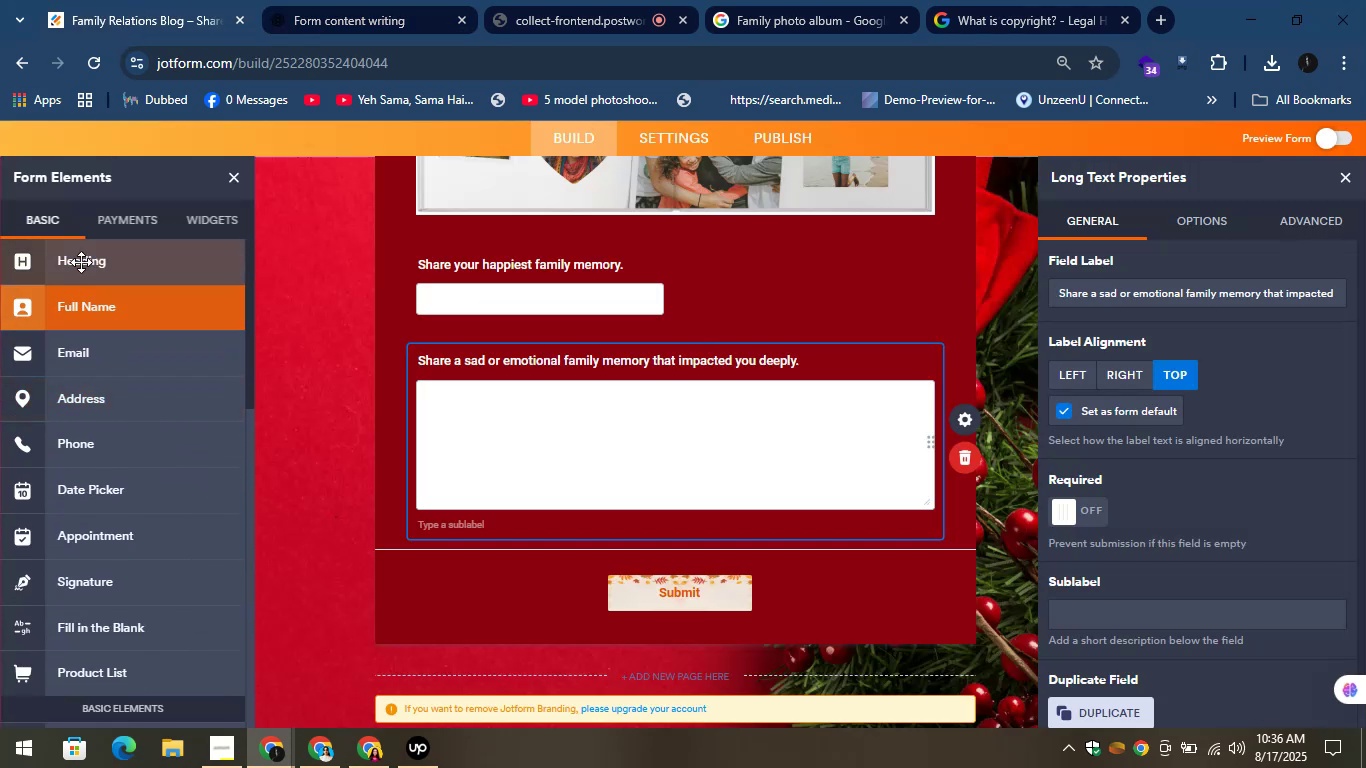 
left_click_drag(start_coordinate=[78, 256], to_coordinate=[479, 550])
 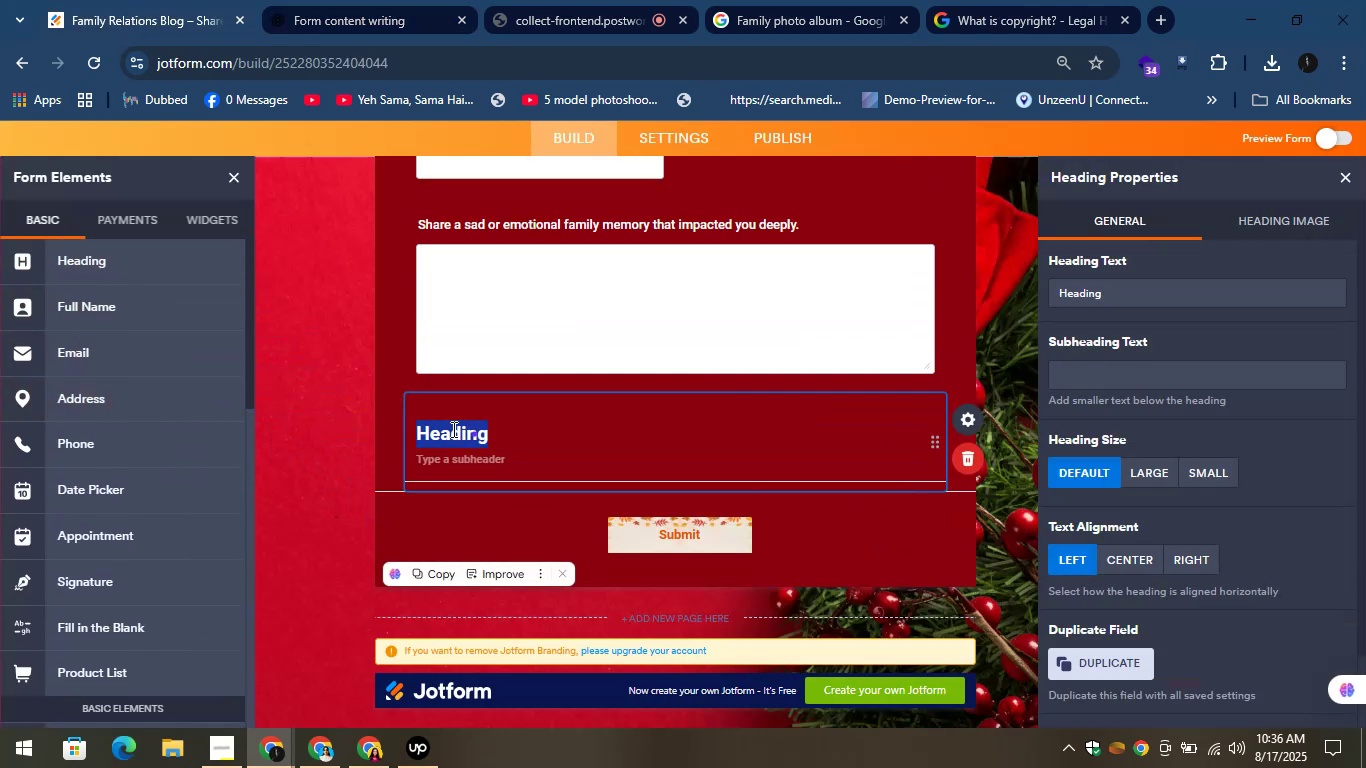 
key(Control+V)
 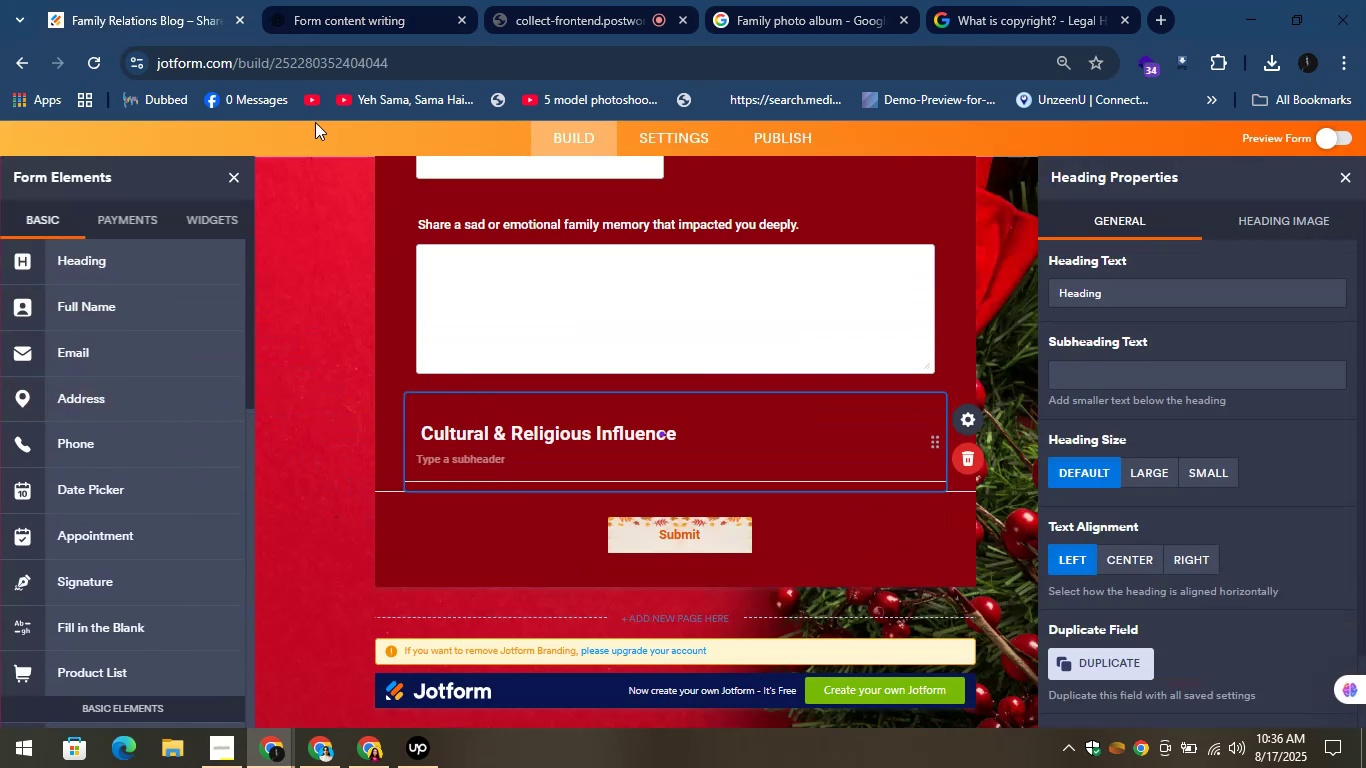 
left_click([320, 0])
 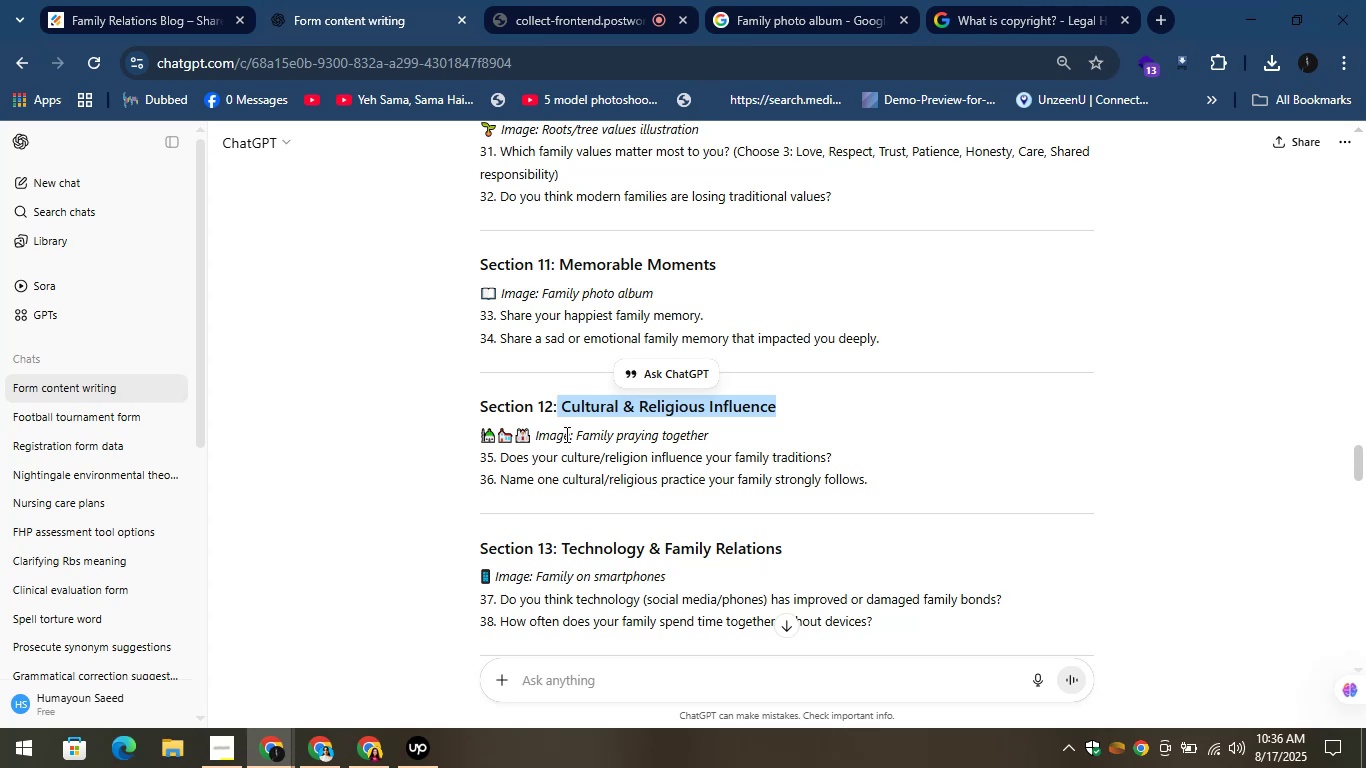 
left_click_drag(start_coordinate=[573, 434], to_coordinate=[732, 444])
 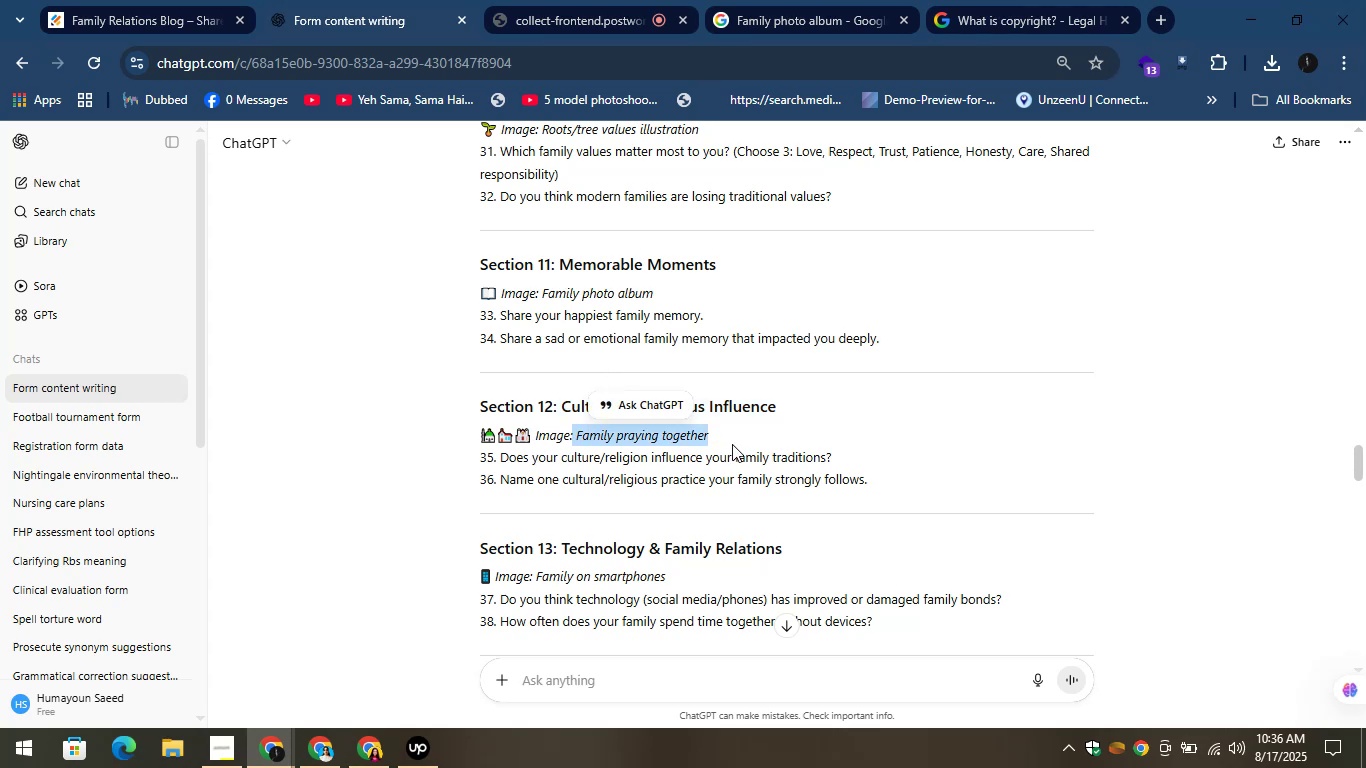 
key(Control+C)
 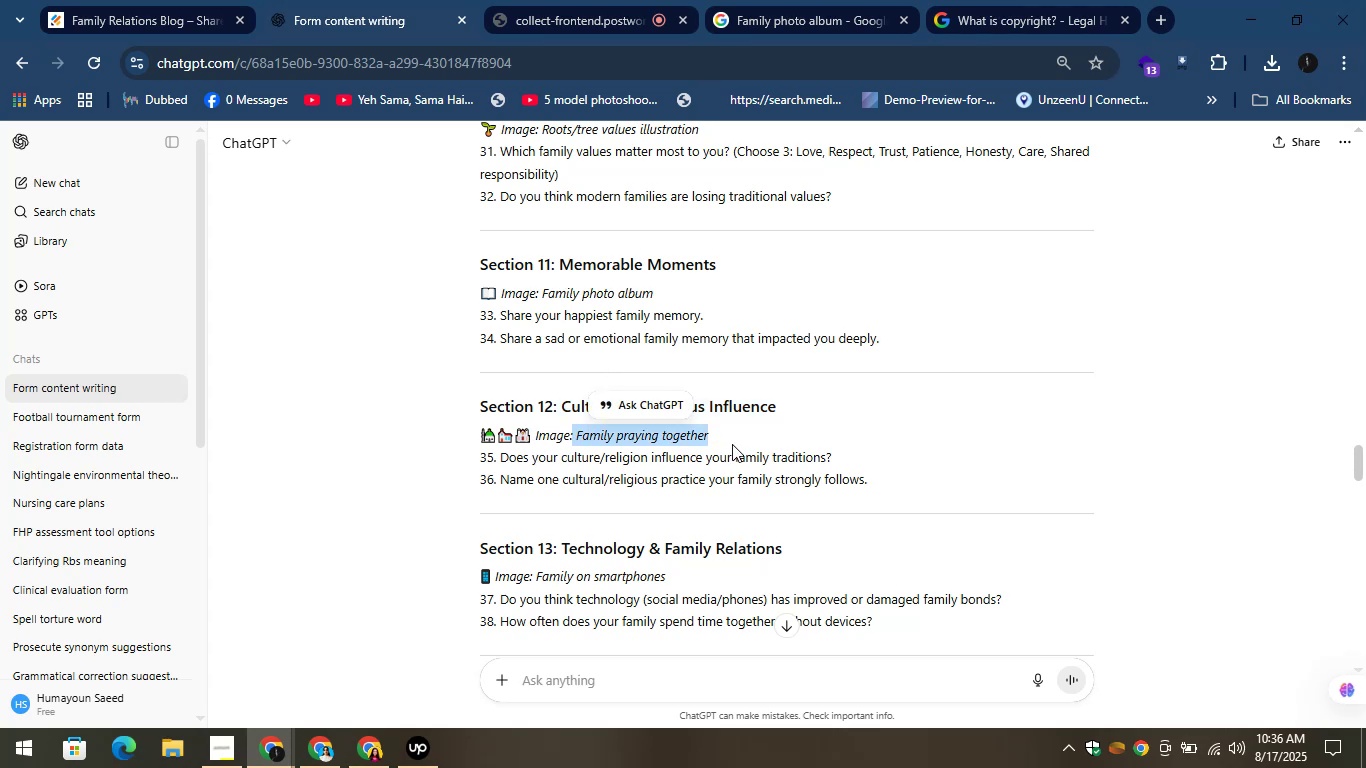 
key(Control+C)
 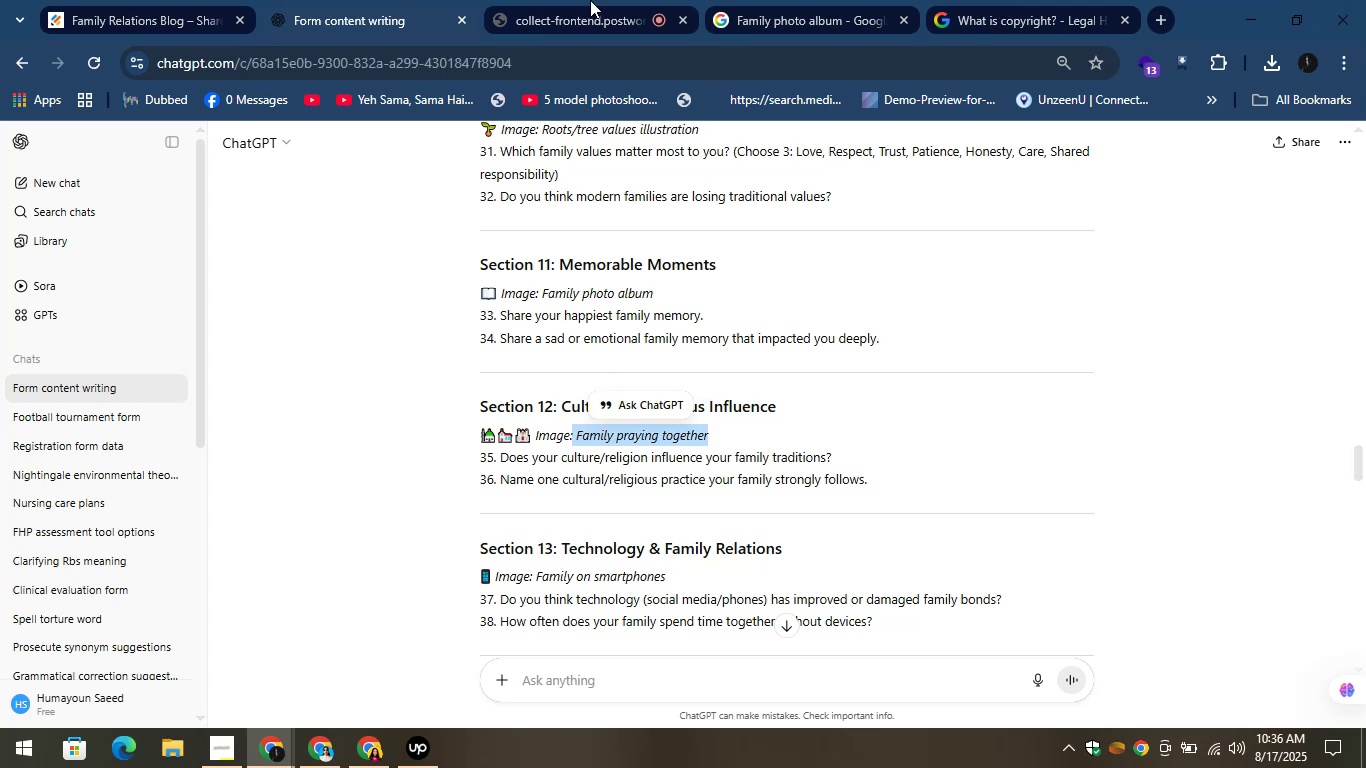 
left_click([800, 0])
 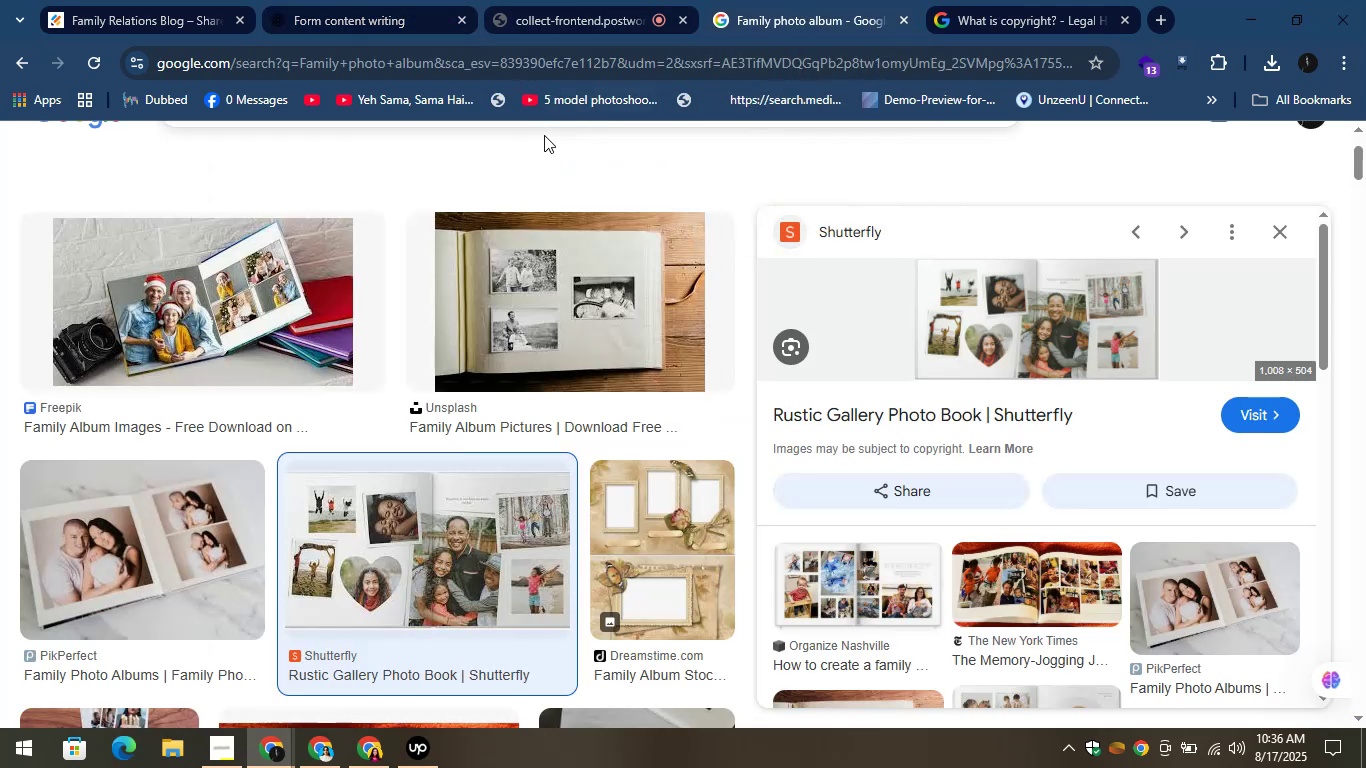 
scroll: coordinate [531, 238], scroll_direction: up, amount: 3.0
 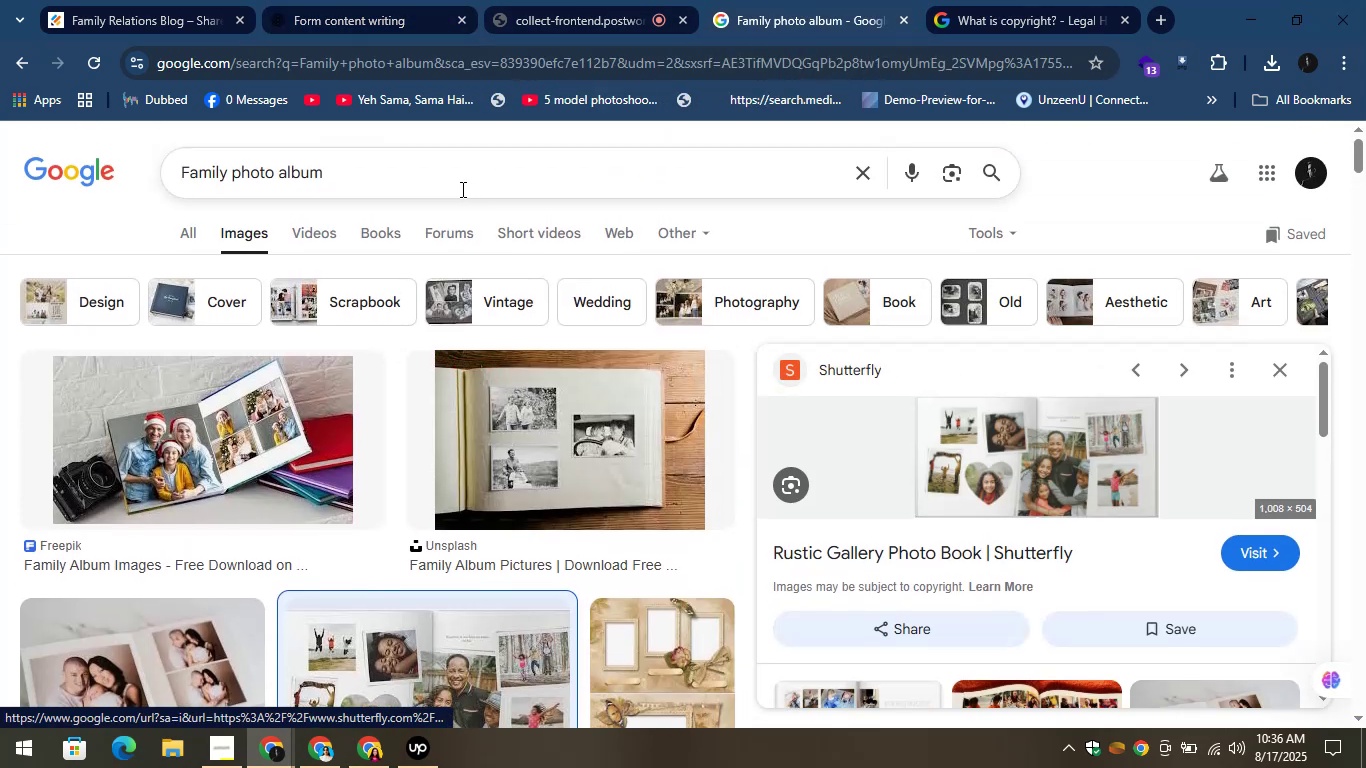 
left_click([445, 187])
 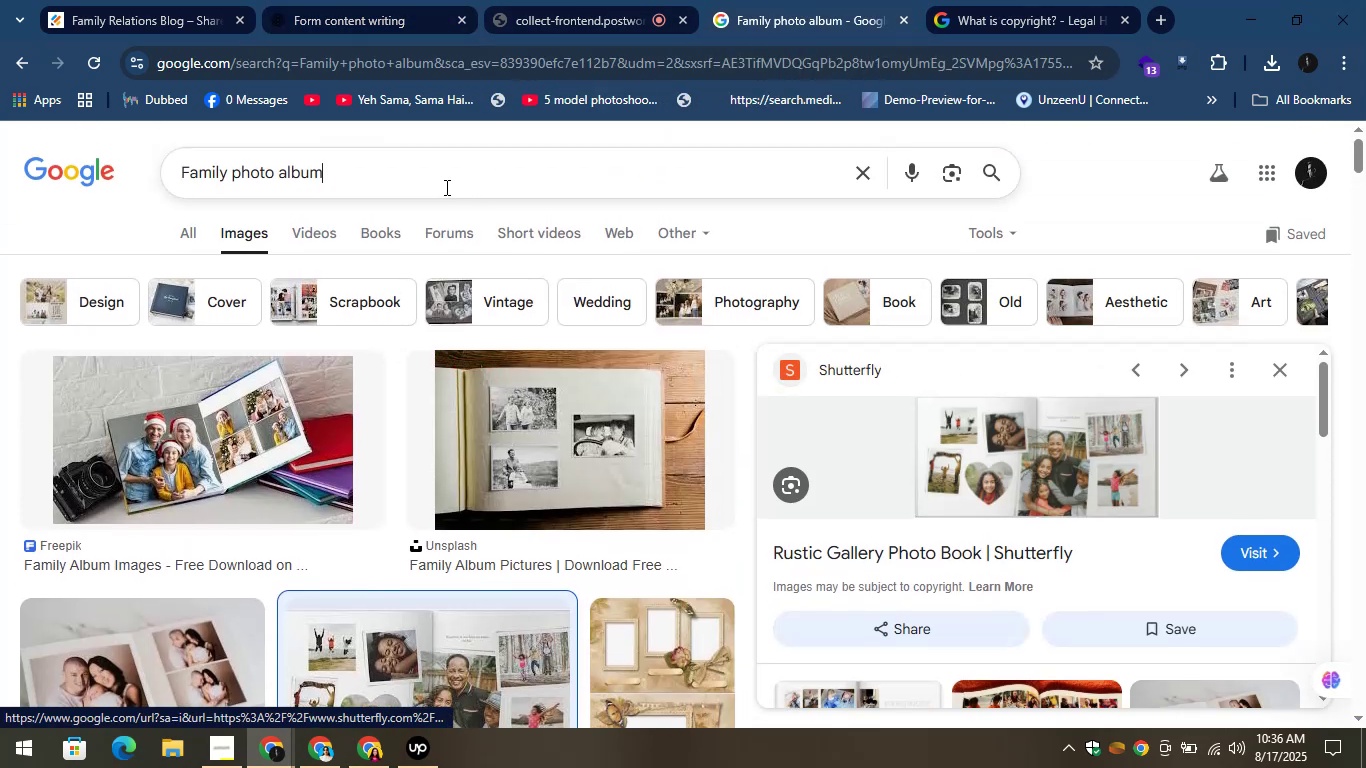 
key(Control+A)
 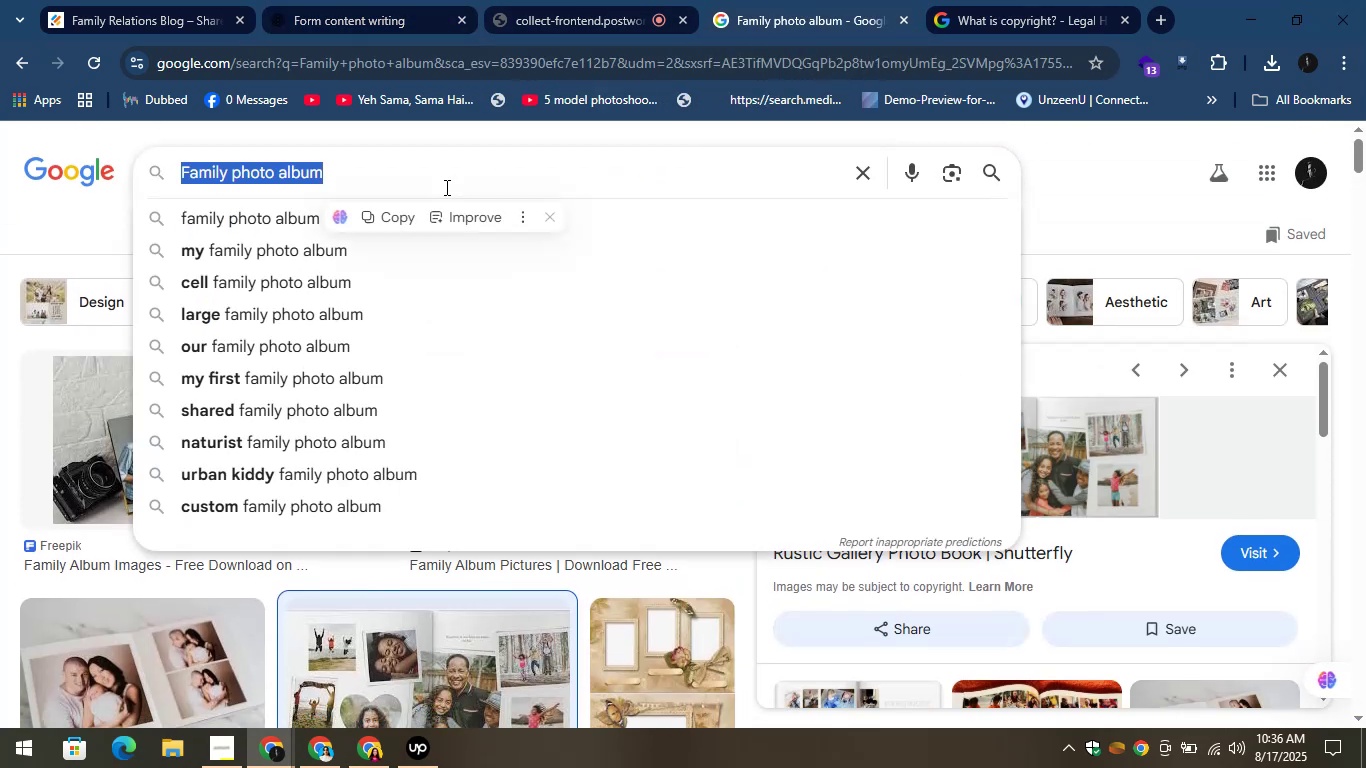 
key(Control+V)
 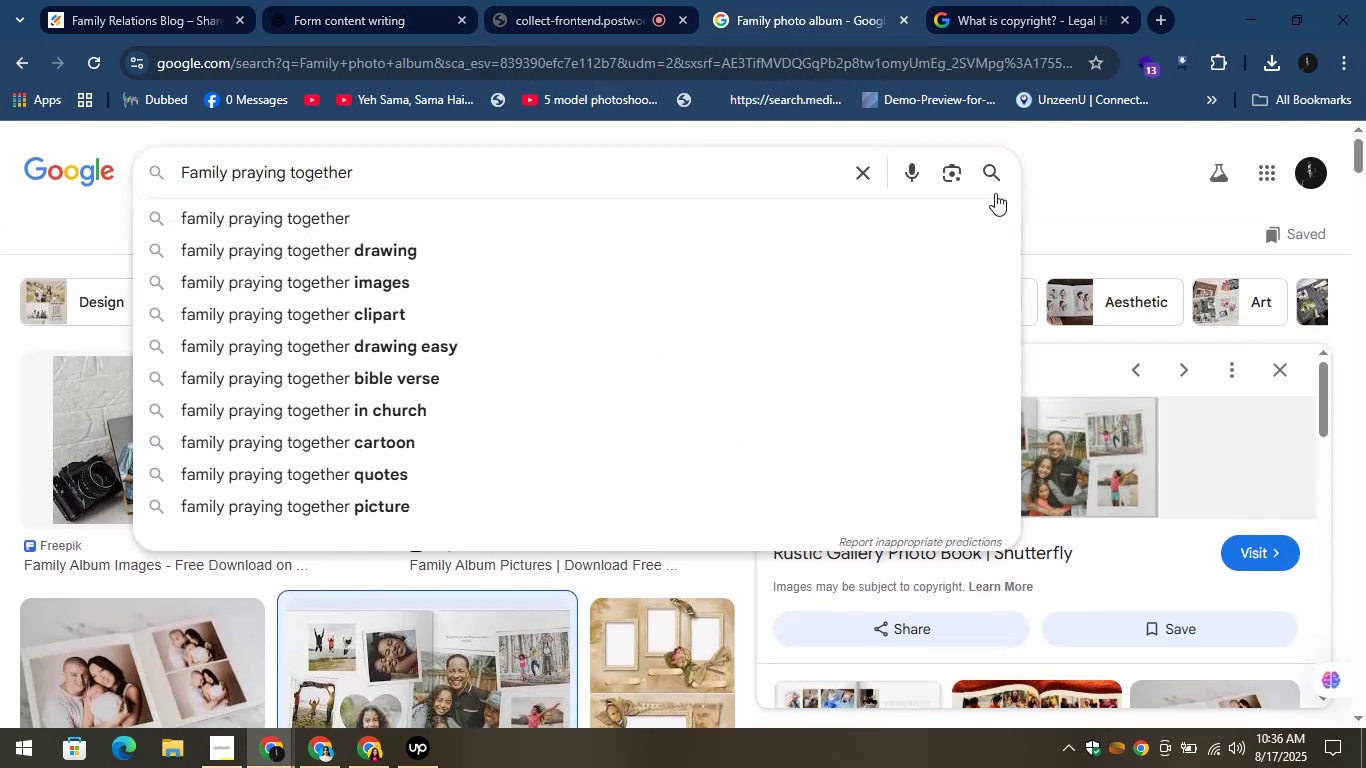 
left_click([992, 173])
 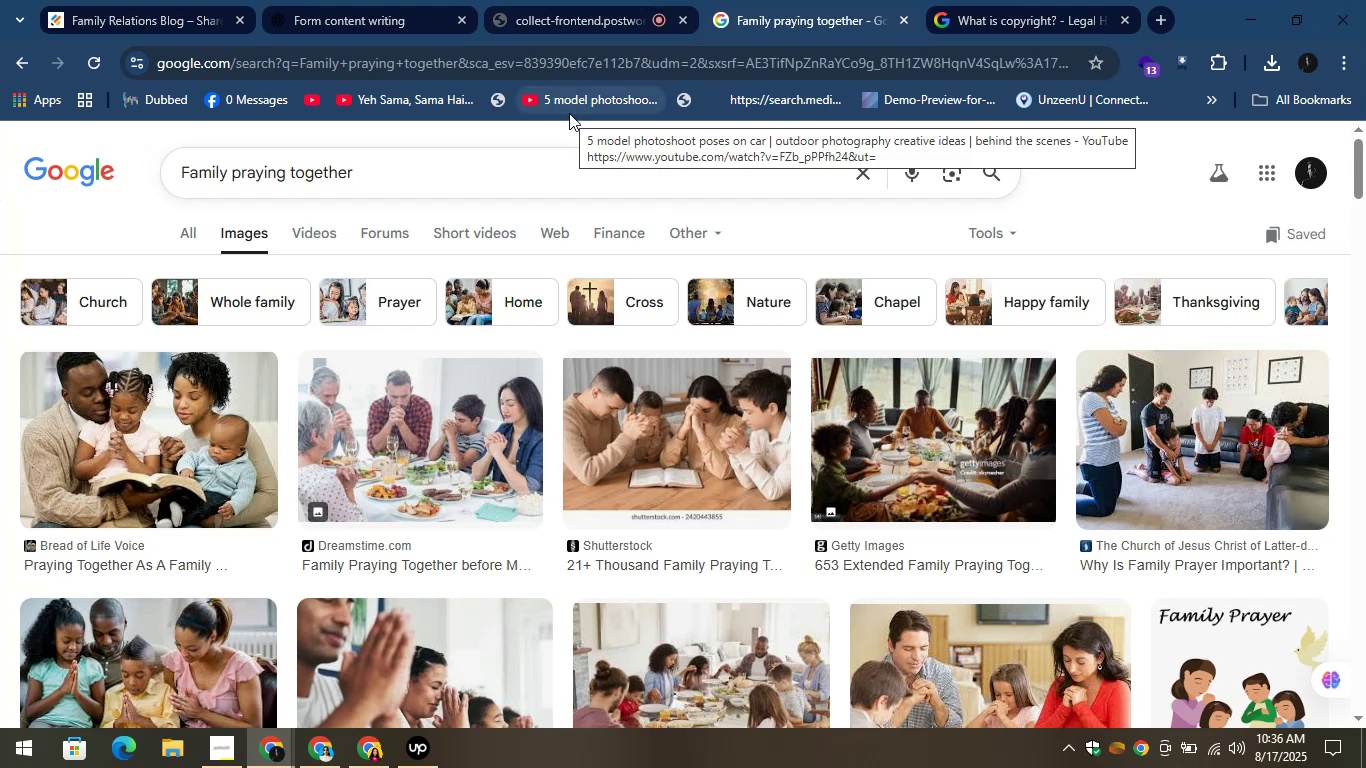 
wait(23.68)
 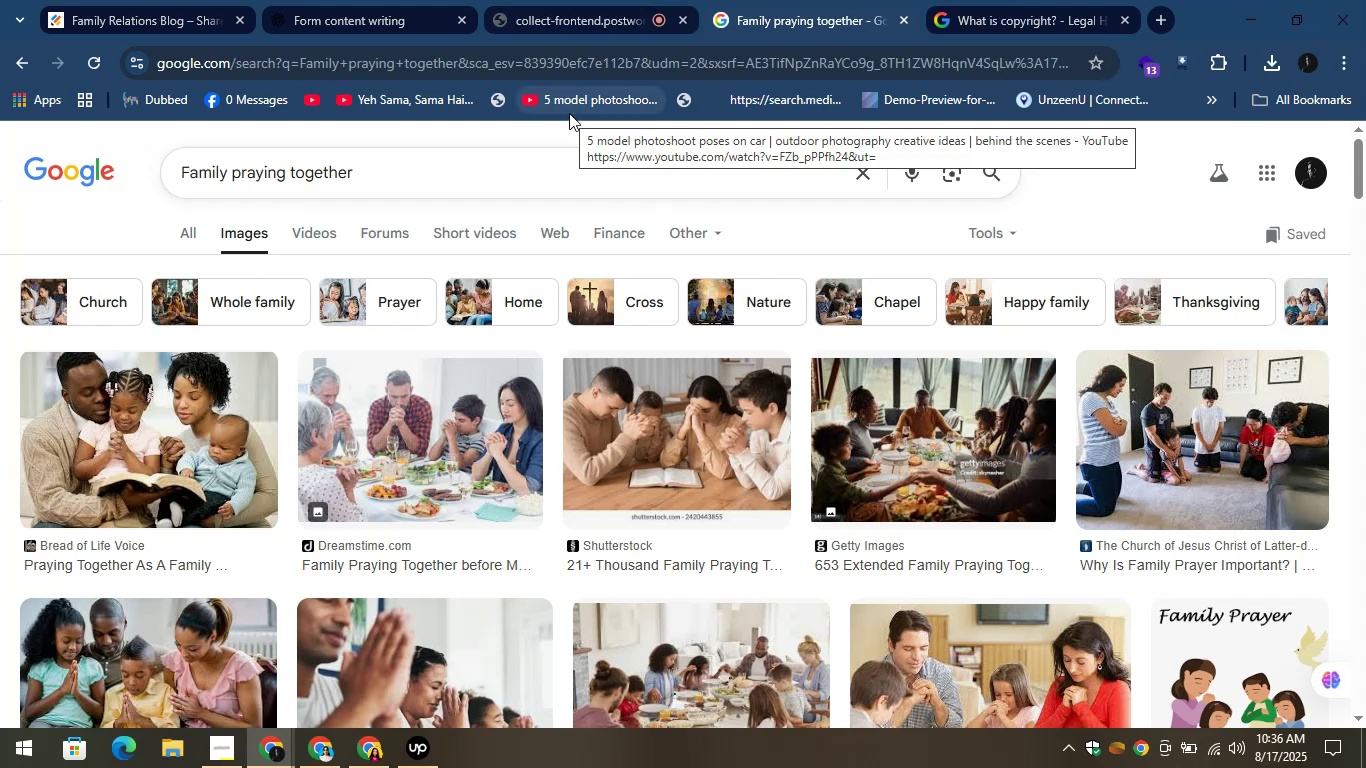 
left_click([437, 430])
 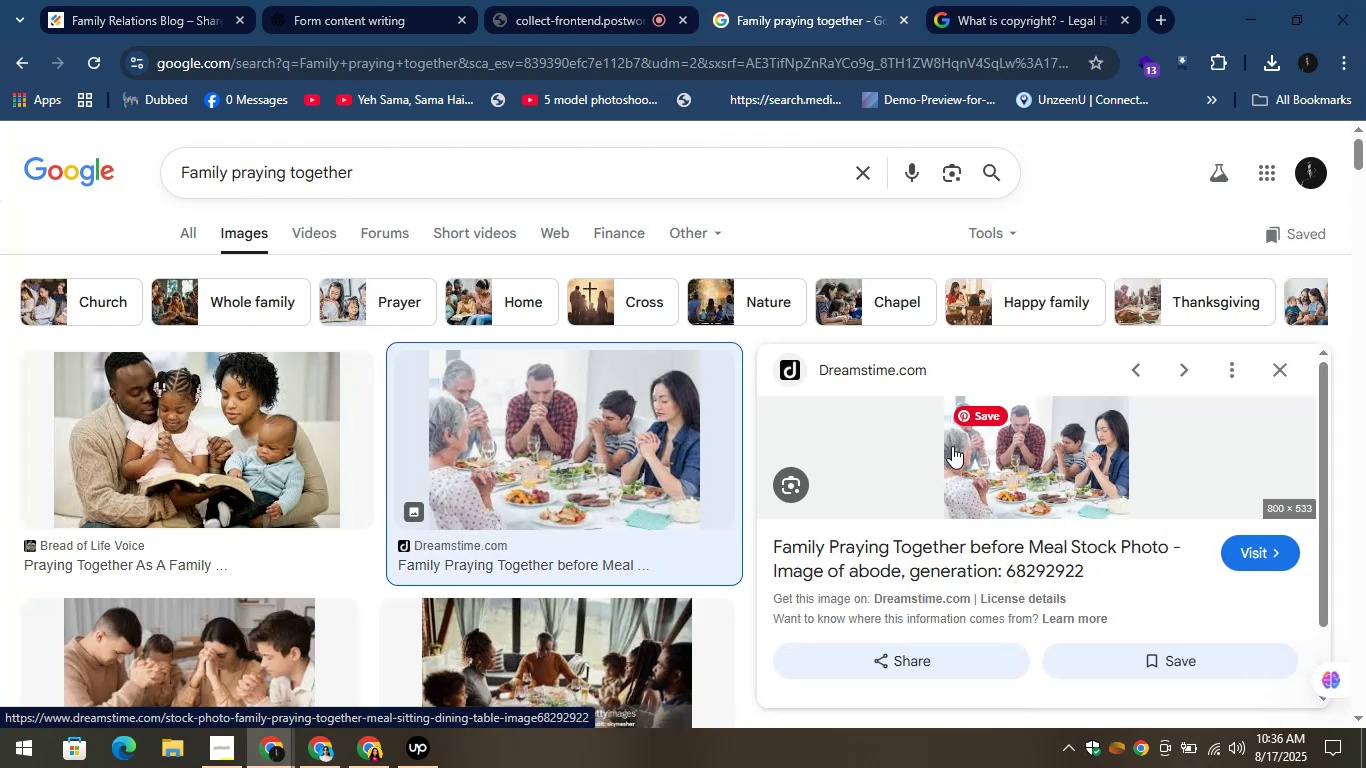 
scroll: coordinate [521, 469], scroll_direction: down, amount: 2.0
 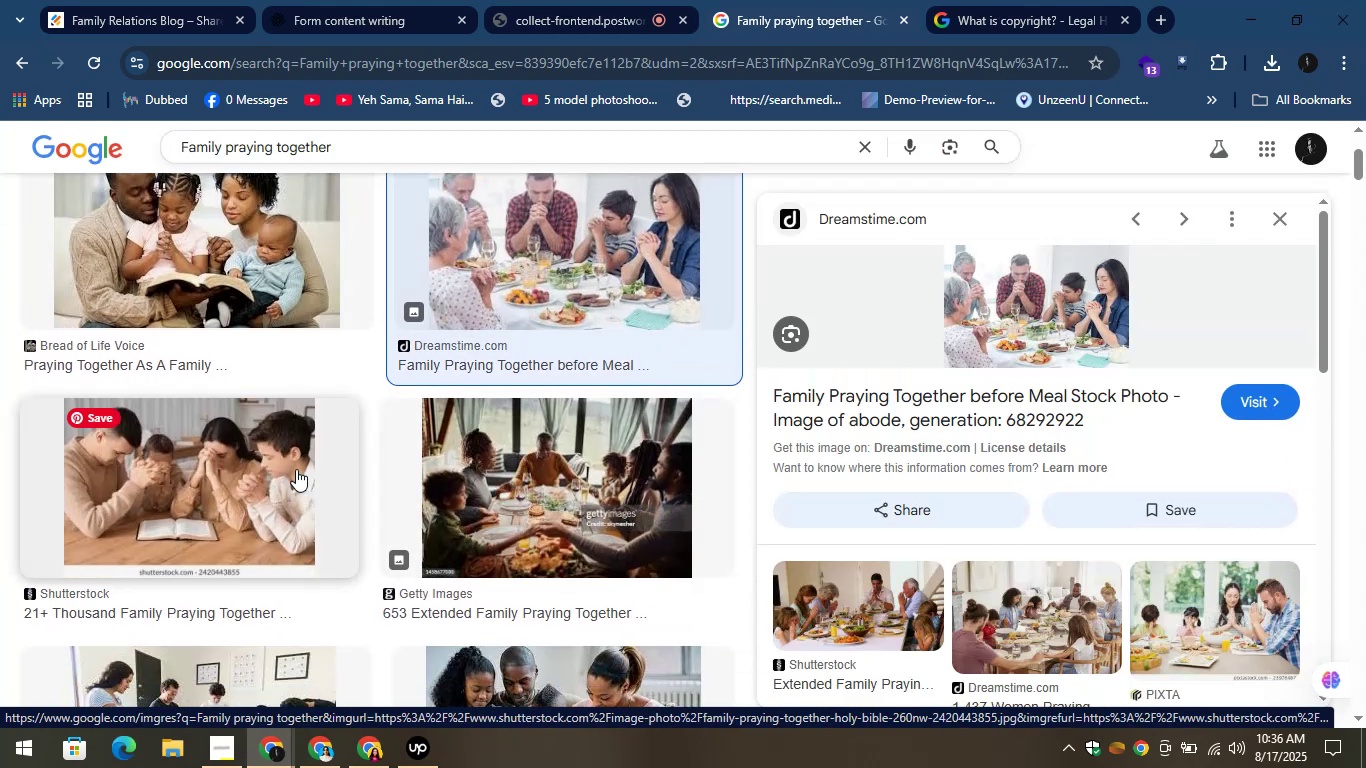 
left_click([286, 469])
 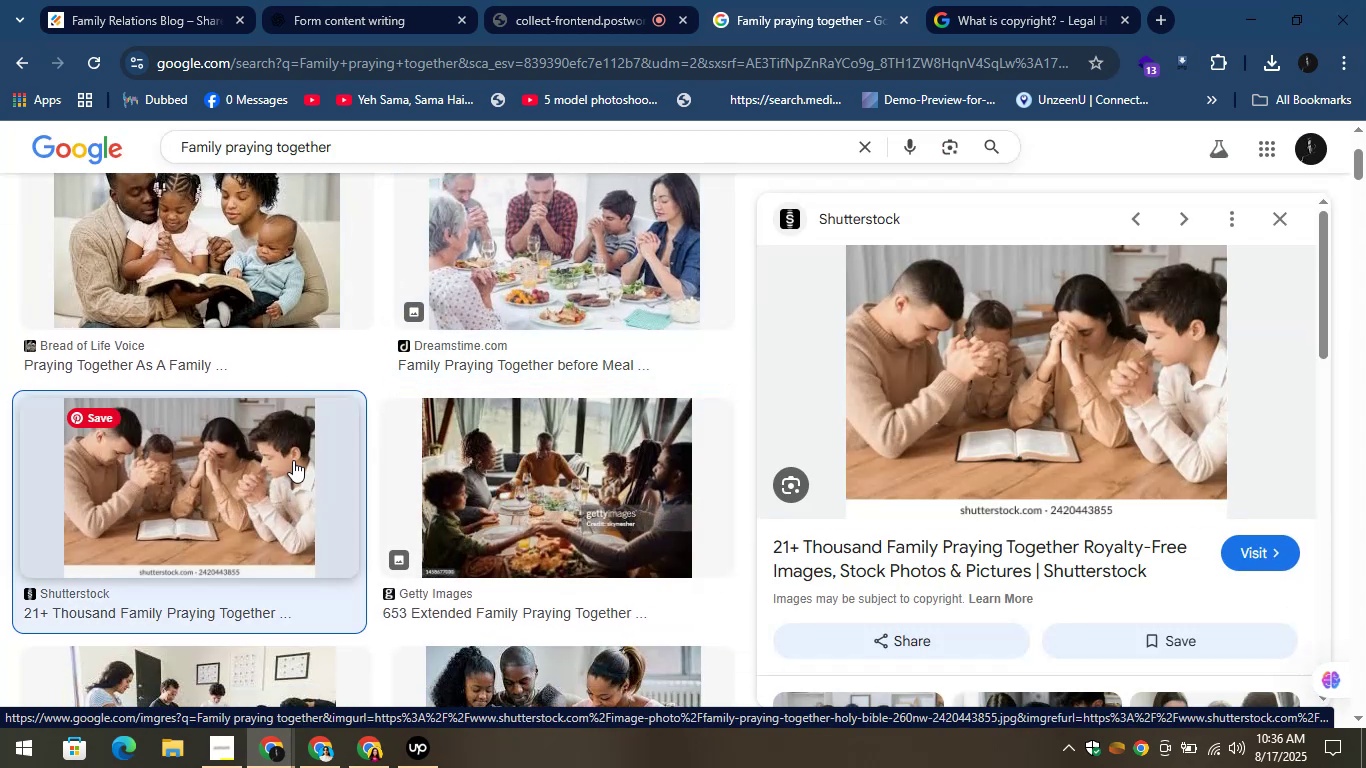 
wait(5.74)
 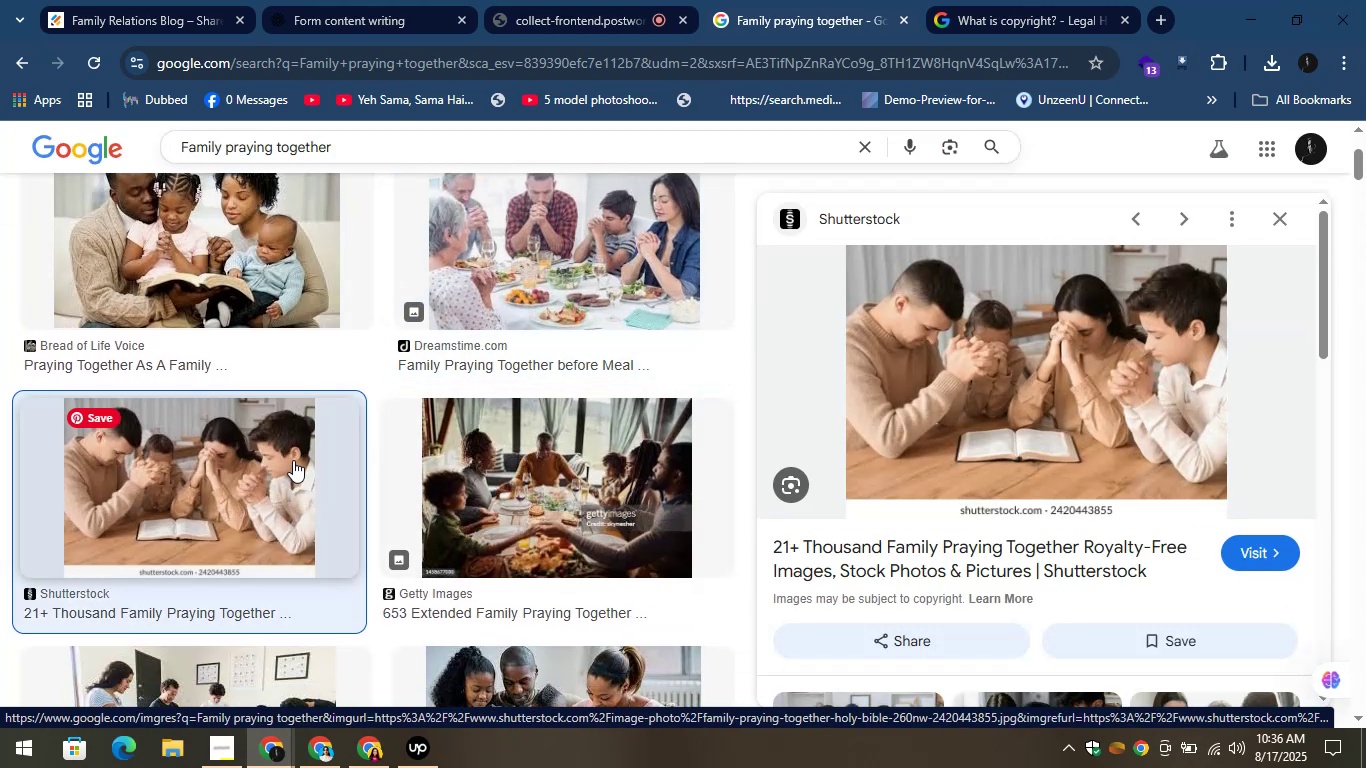 
right_click([1028, 351])
 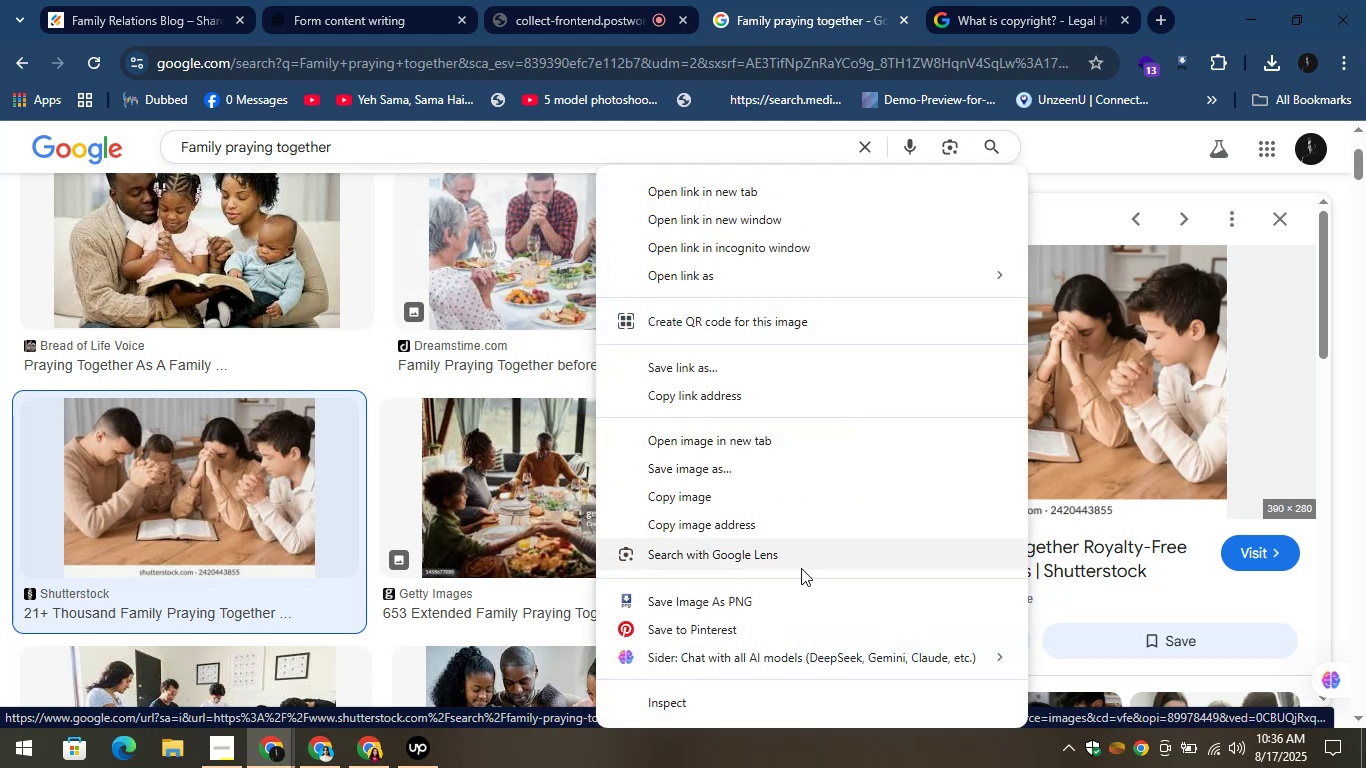 
left_click([775, 589])
 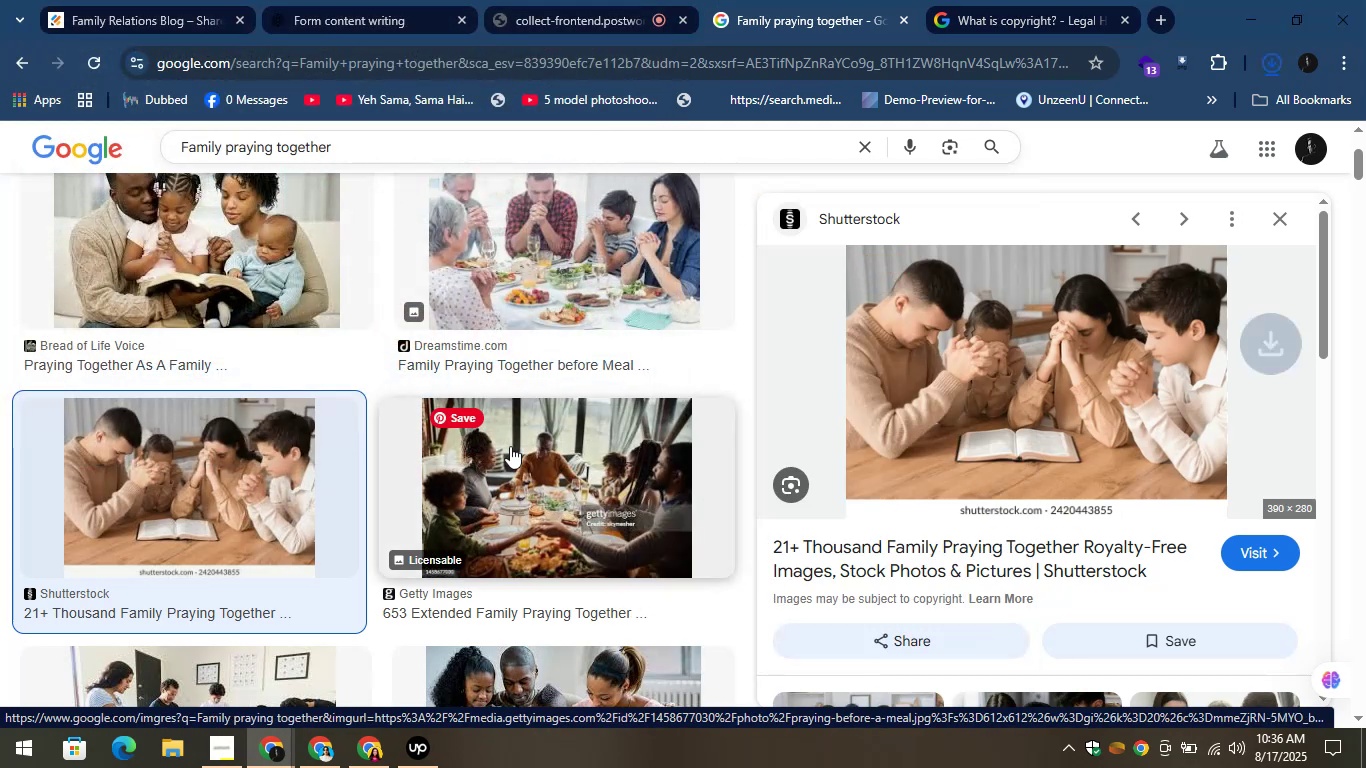 
left_click([133, 0])
 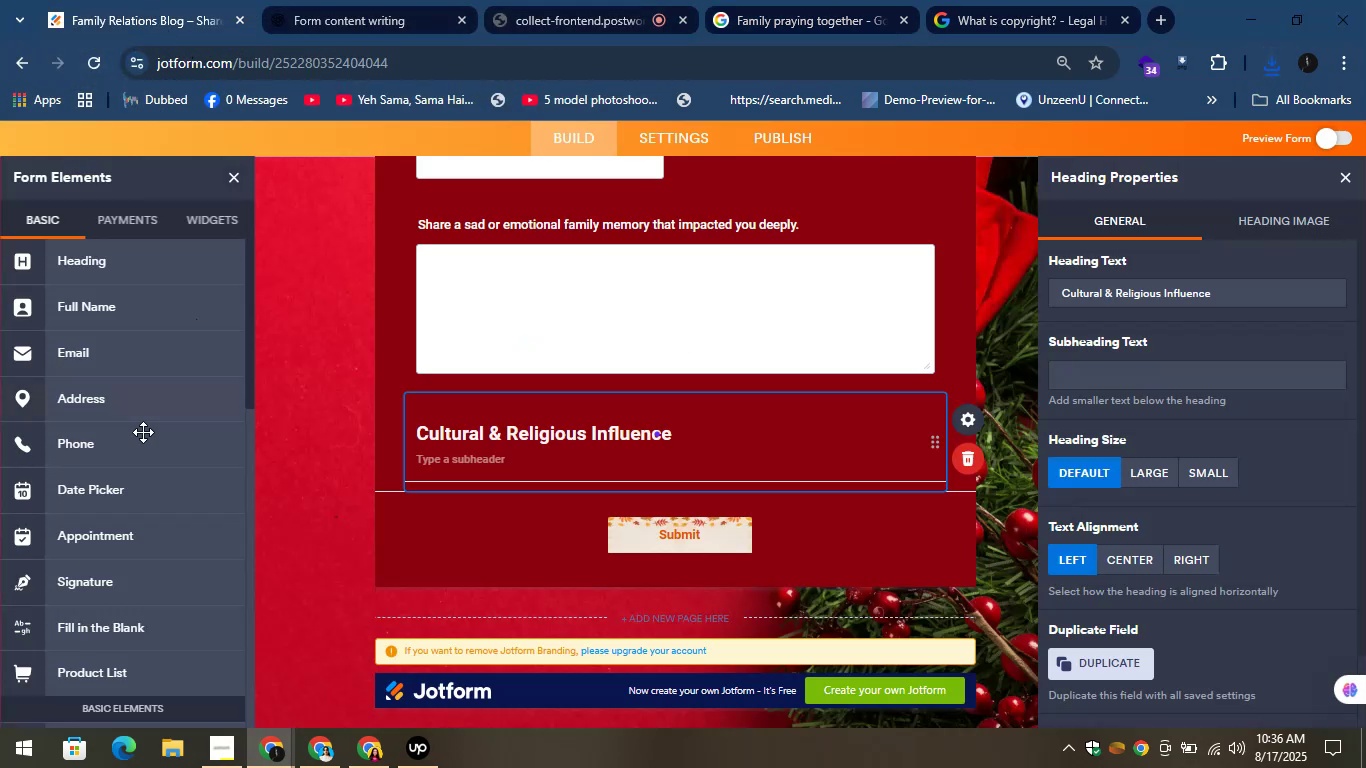 
scroll: coordinate [97, 631], scroll_direction: down, amount: 5.0
 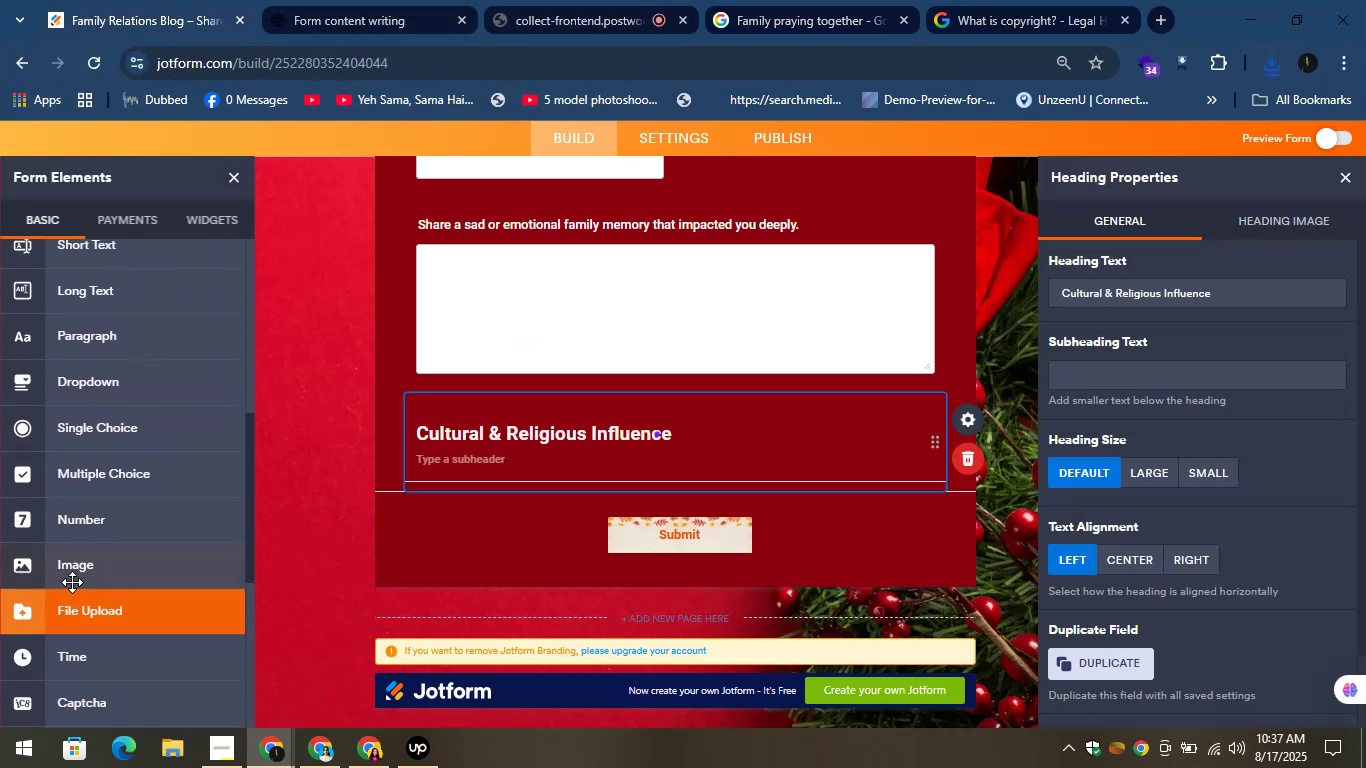 
left_click_drag(start_coordinate=[15, 575], to_coordinate=[502, 539])
 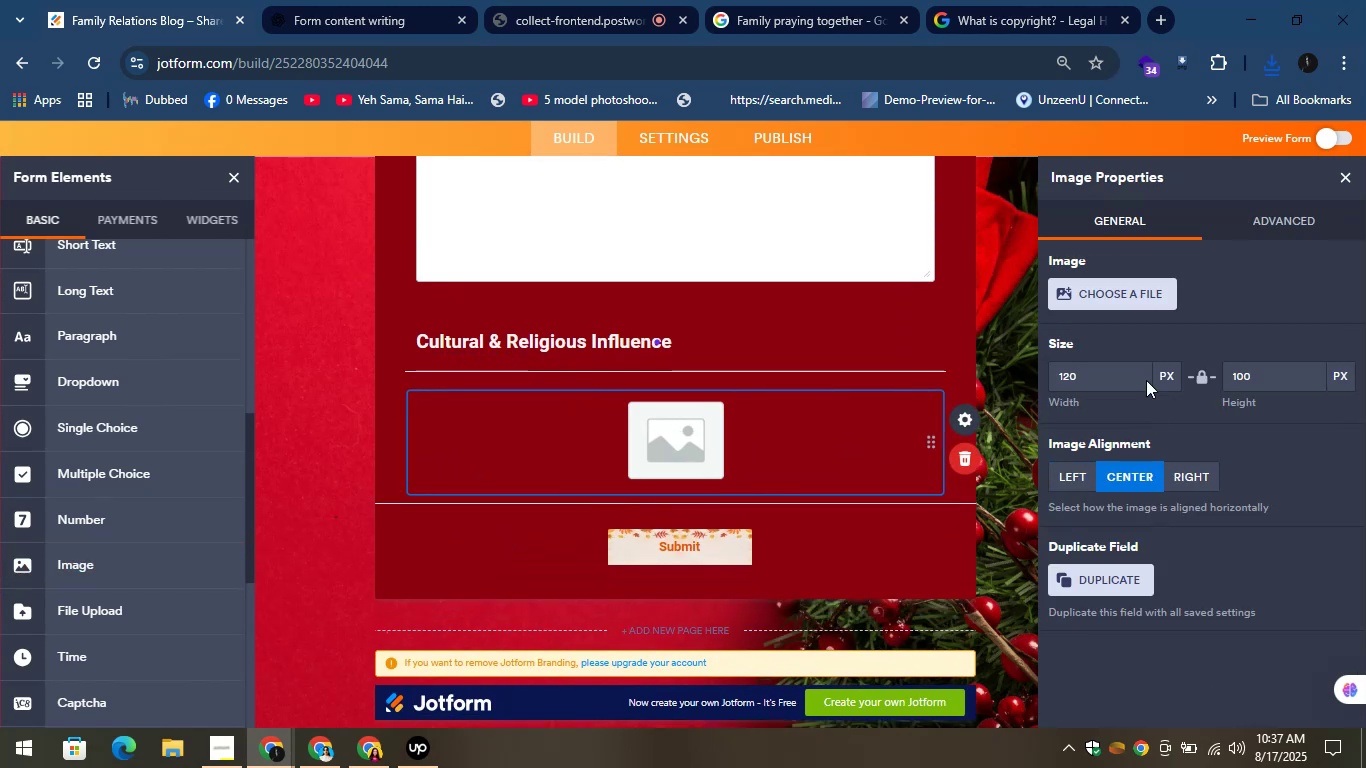 
left_click([1130, 293])
 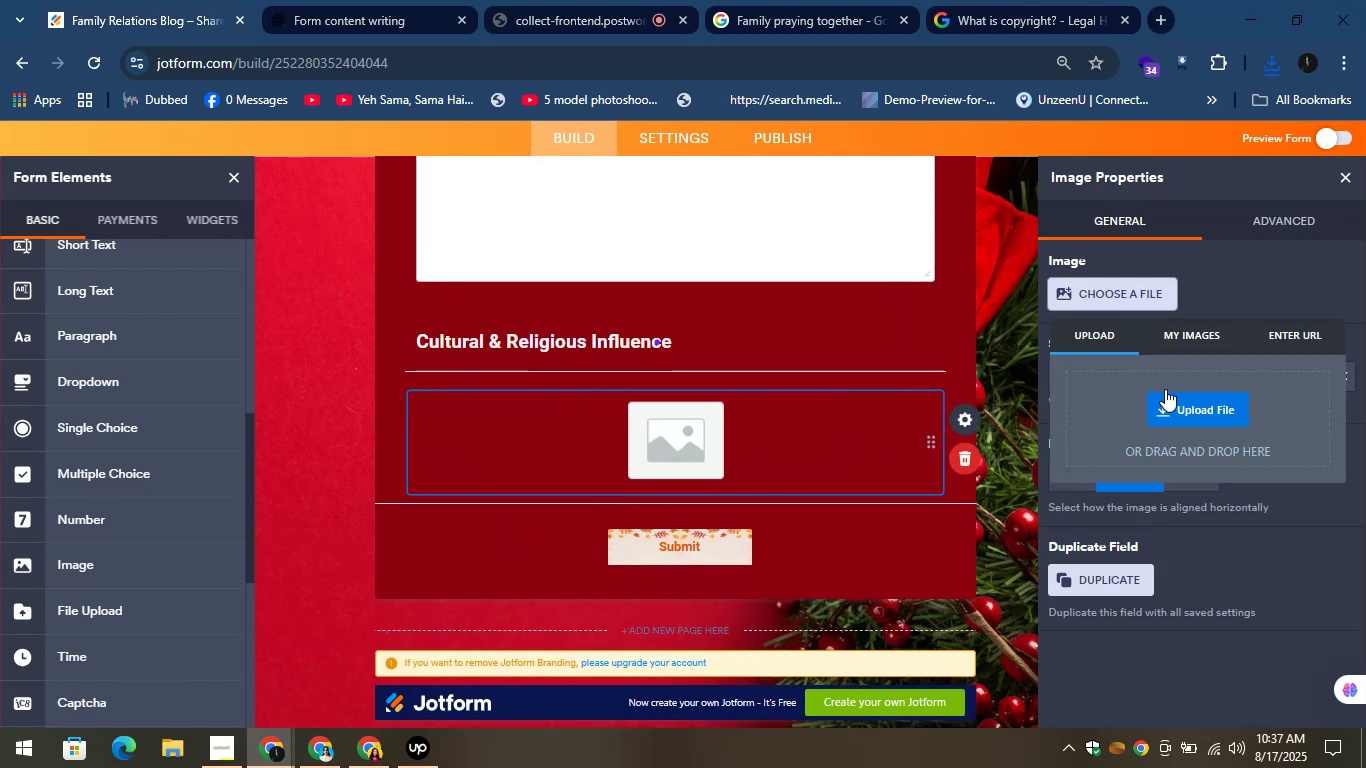 
left_click([1178, 413])
 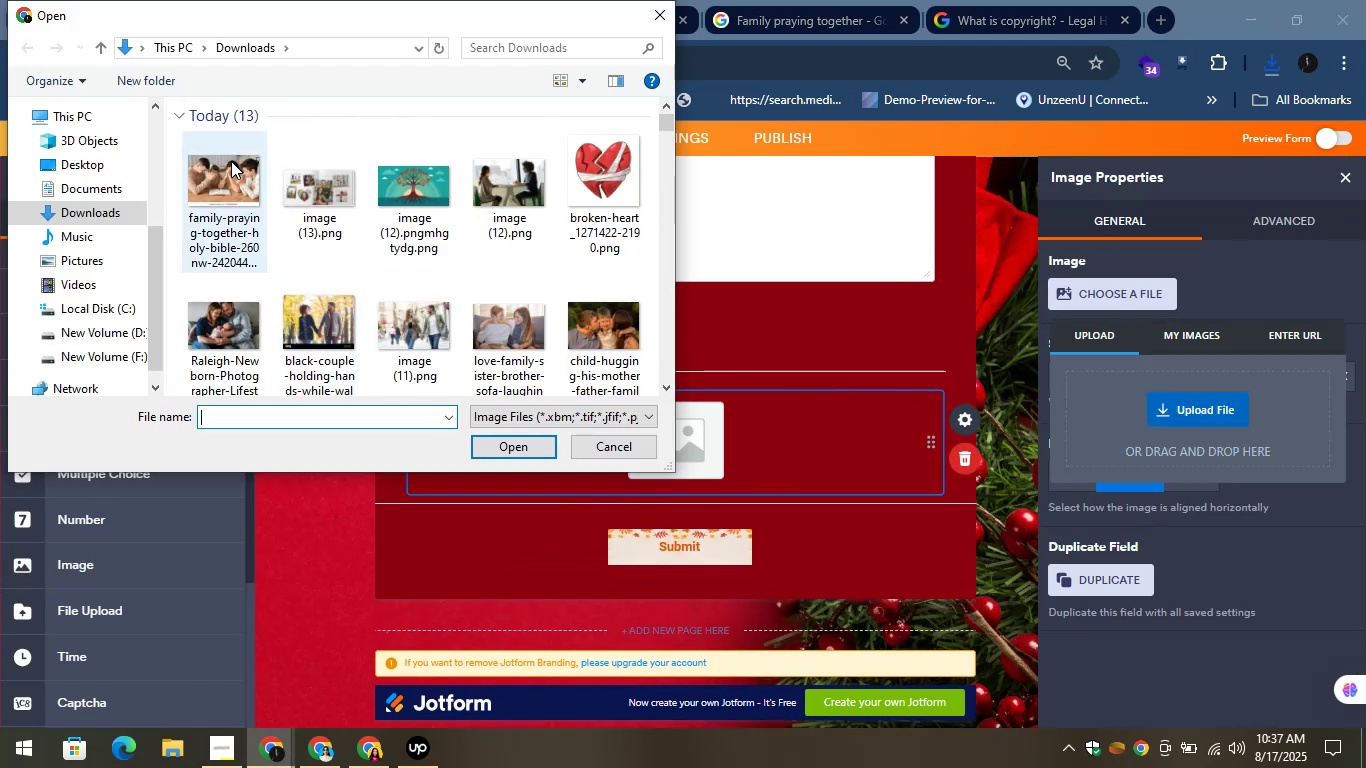 
left_click([231, 161])
 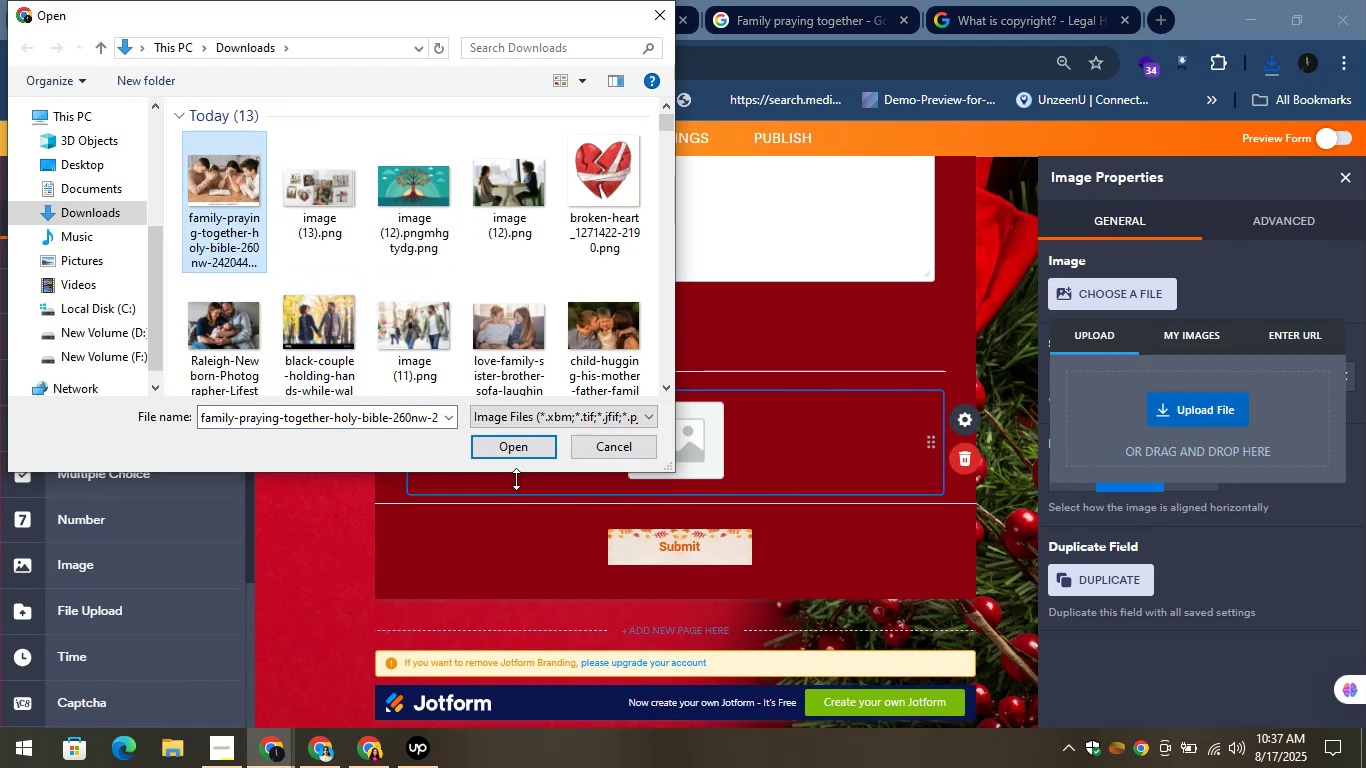 
left_click([511, 452])
 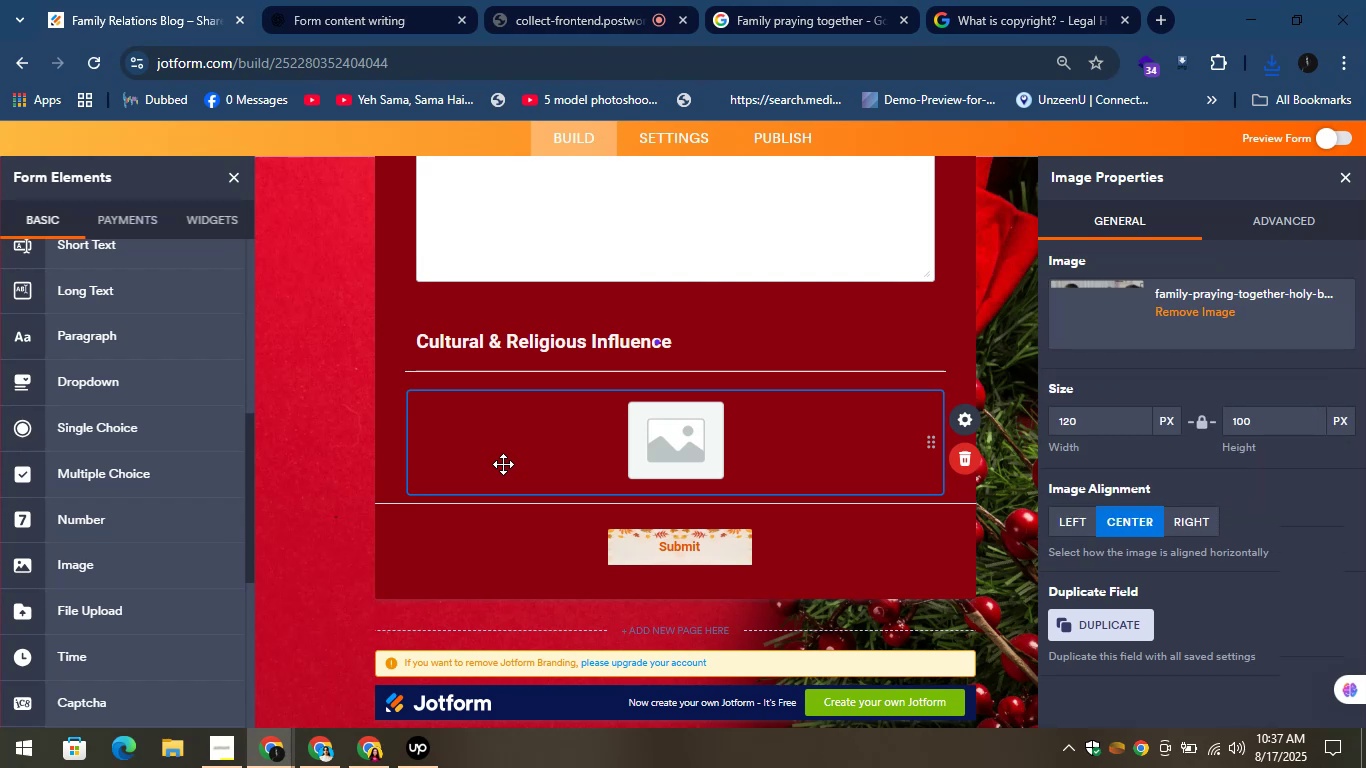 
wait(6.19)
 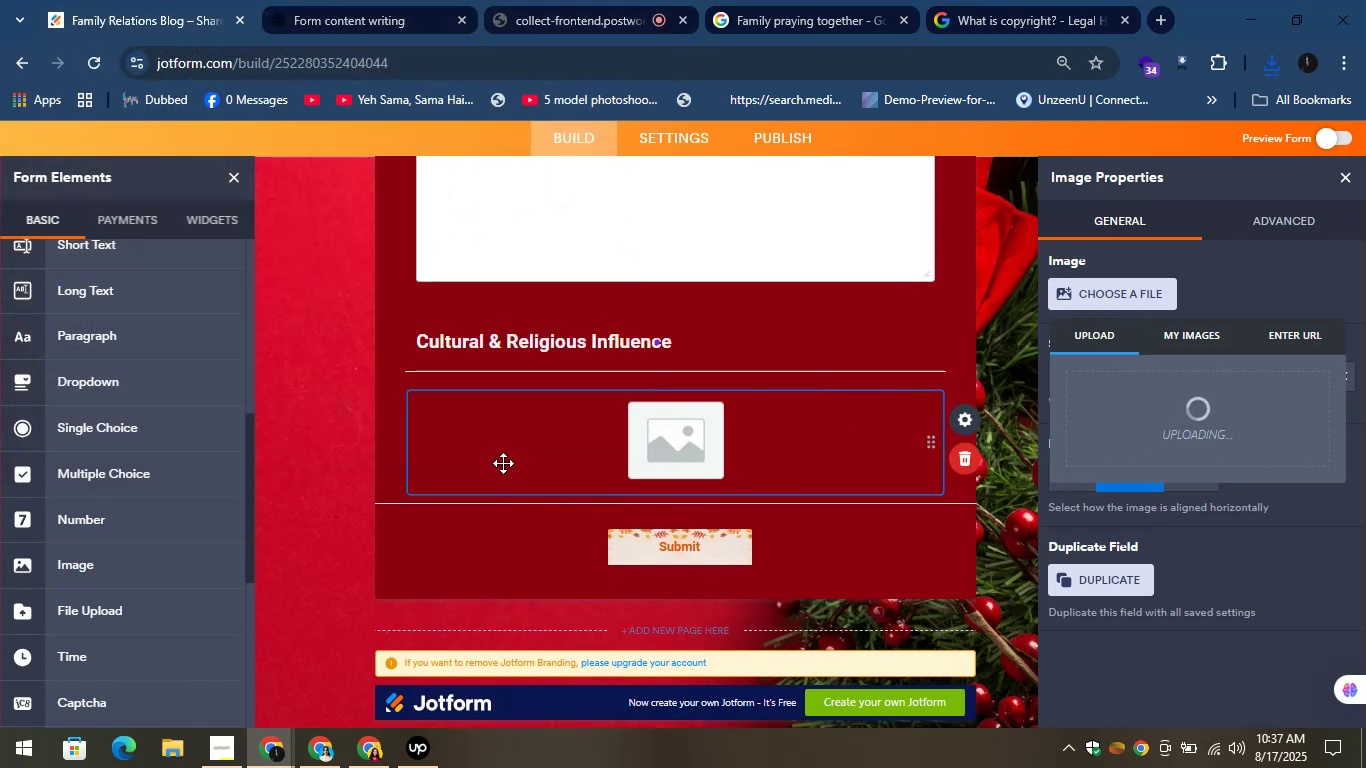 
left_click_drag(start_coordinate=[1096, 413], to_coordinate=[1055, 427])
 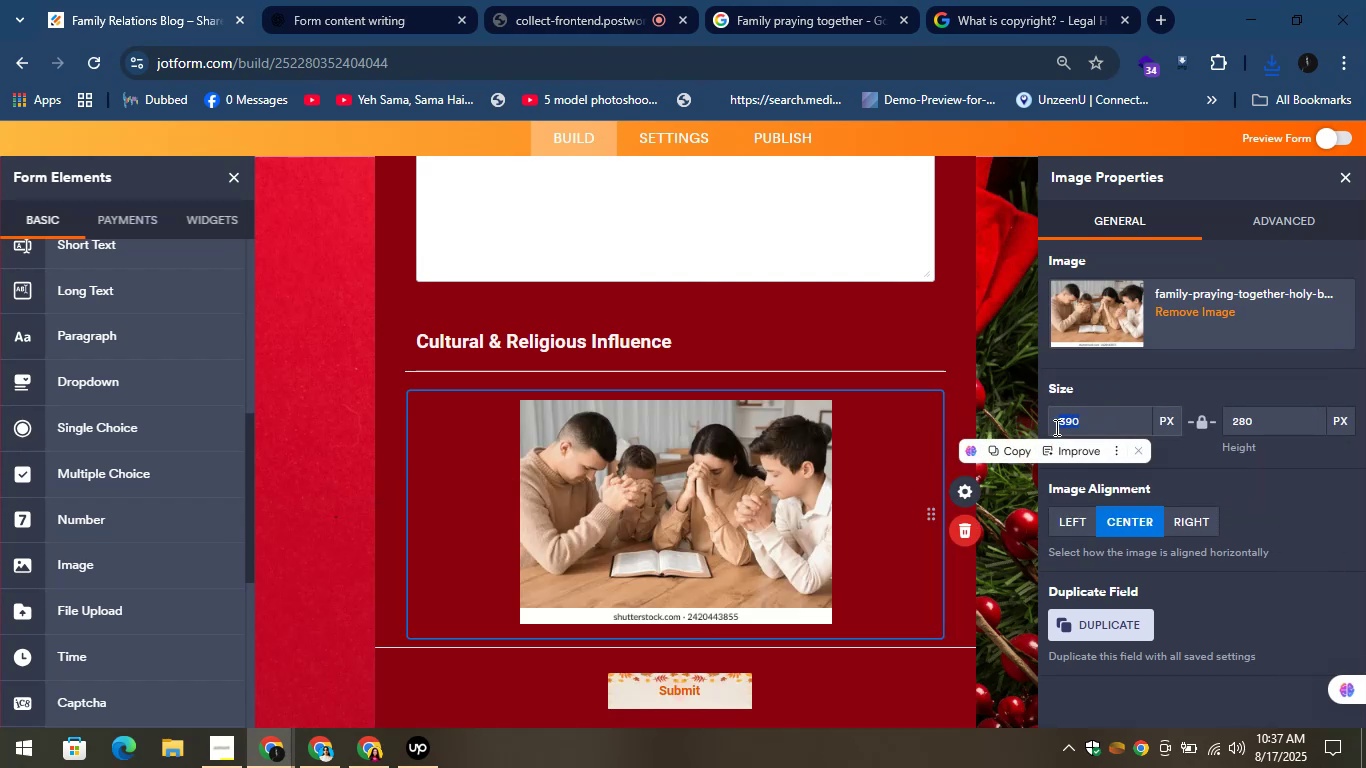 
type(500)
 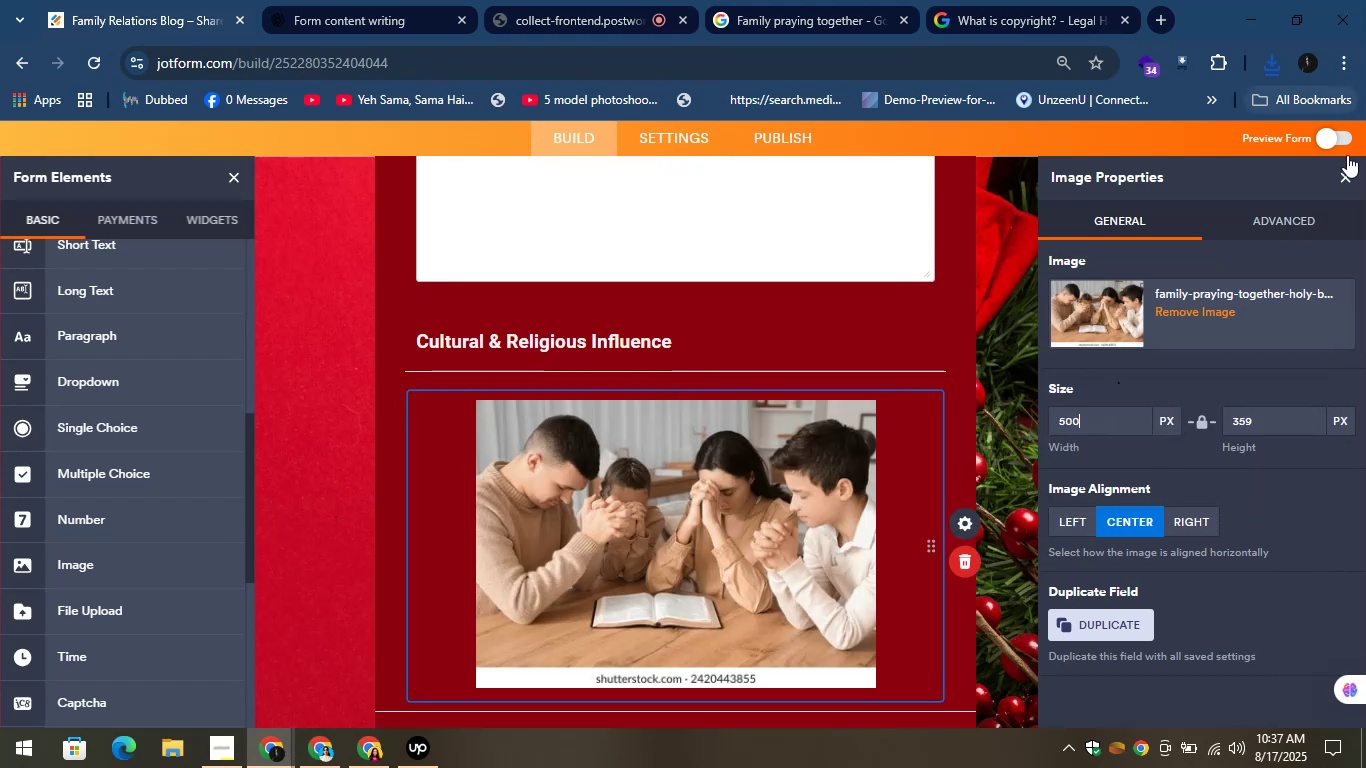 
left_click([1352, 176])
 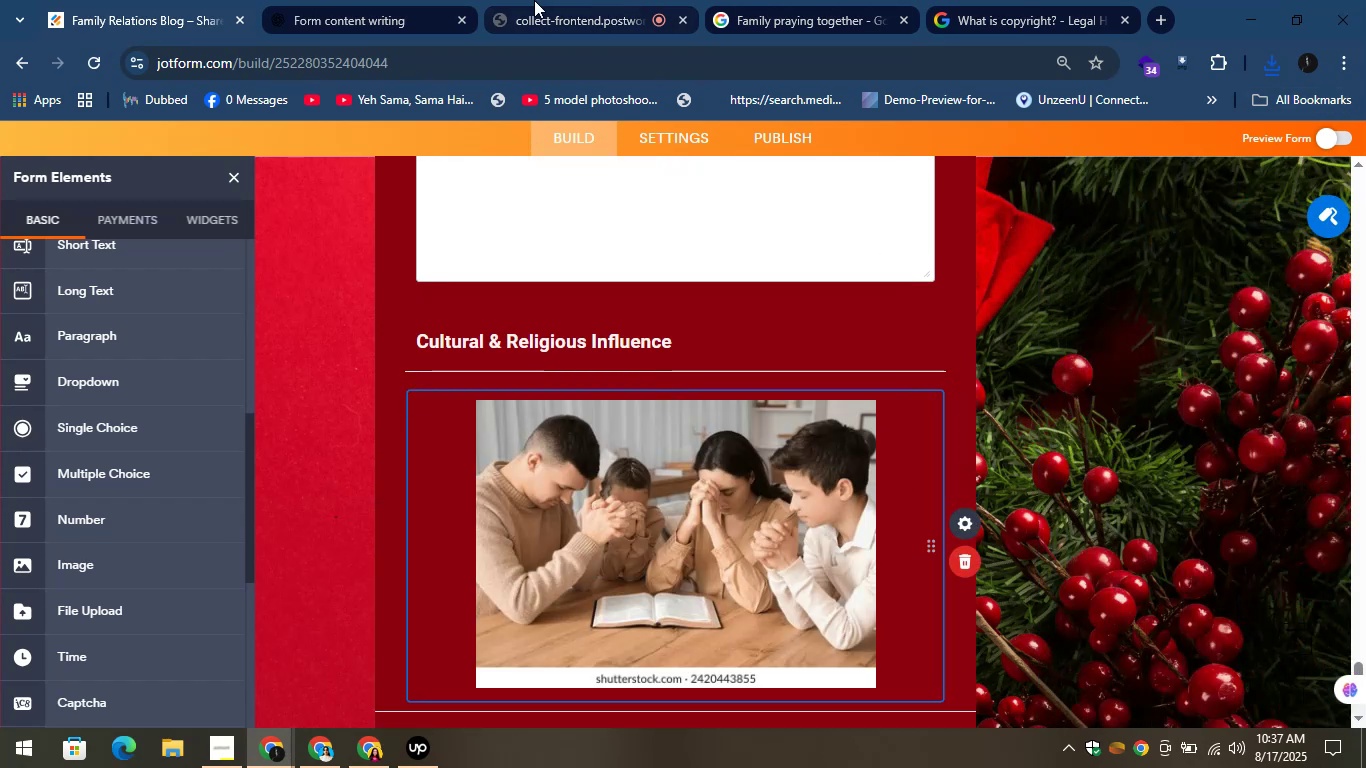 
left_click([354, 0])
 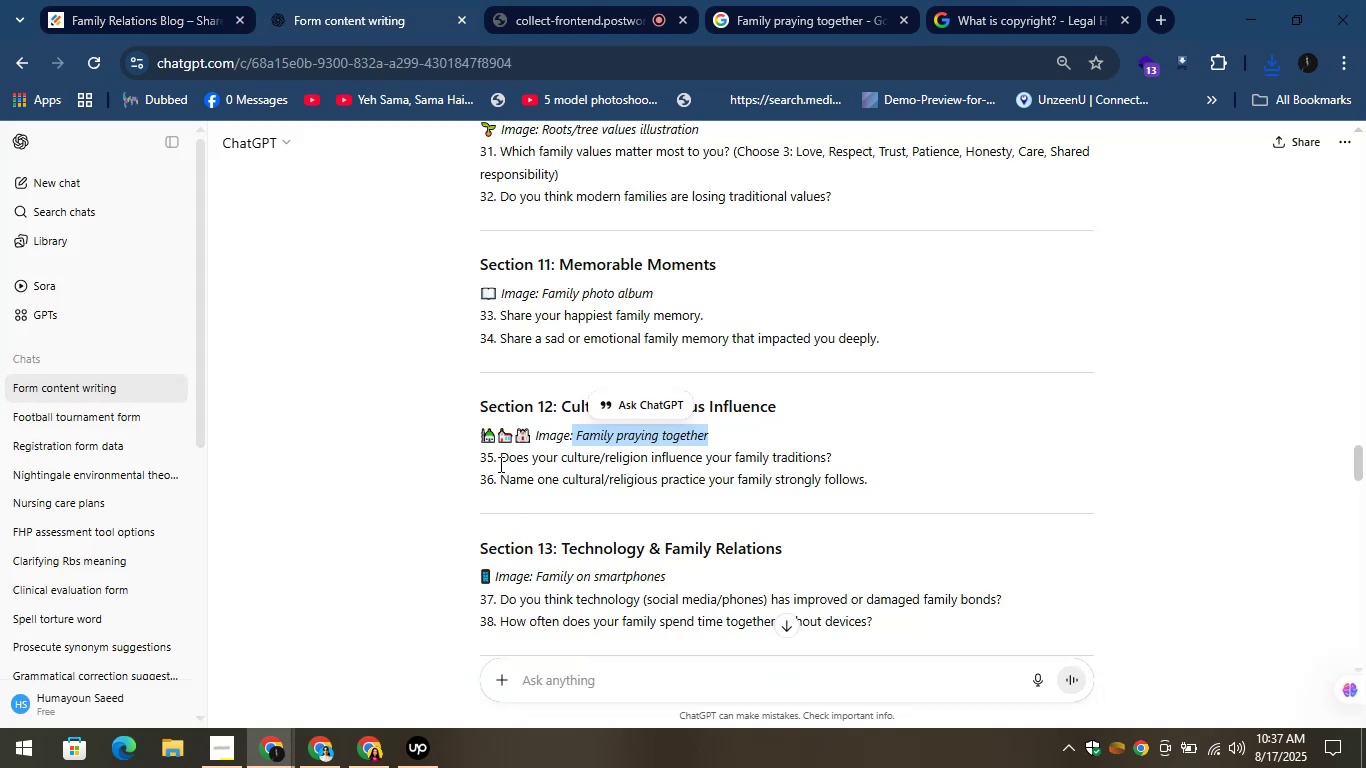 
left_click_drag(start_coordinate=[499, 458], to_coordinate=[837, 462])
 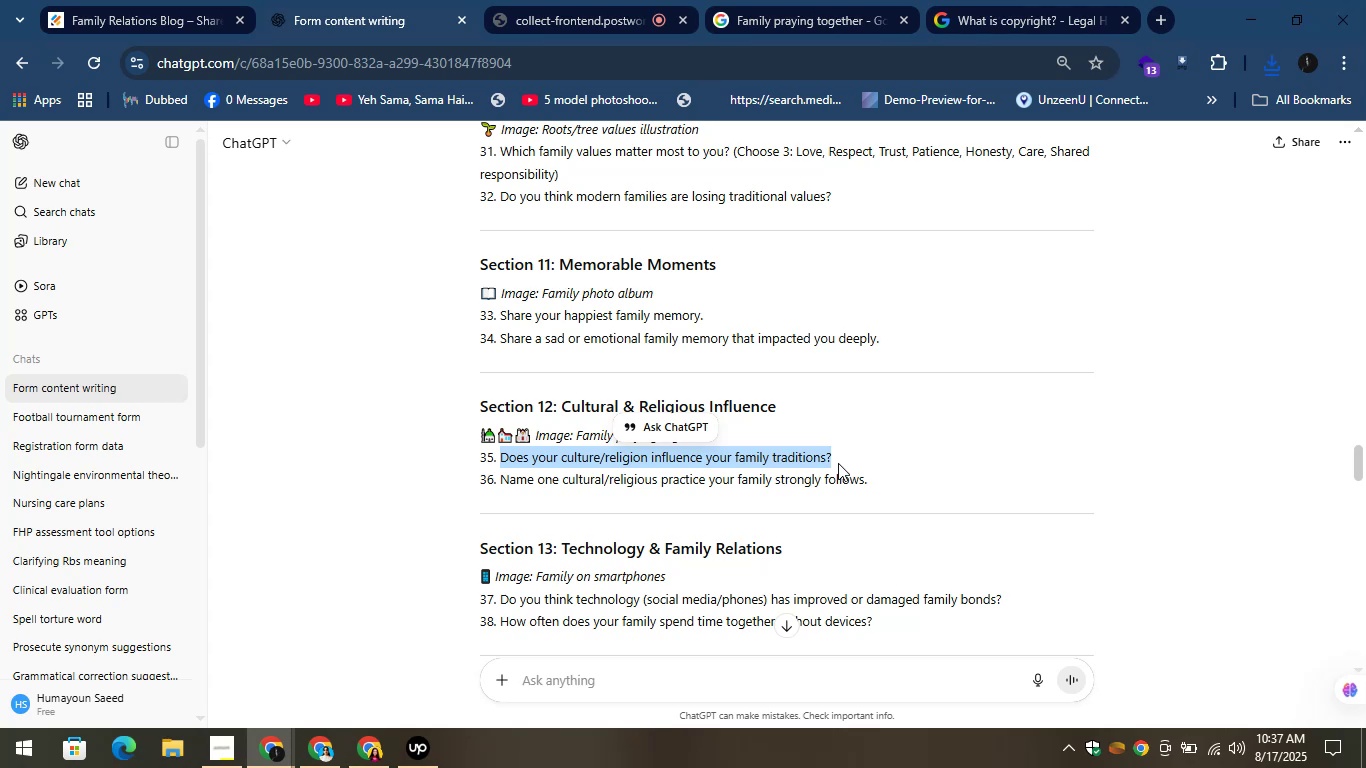 
wait(27.88)
 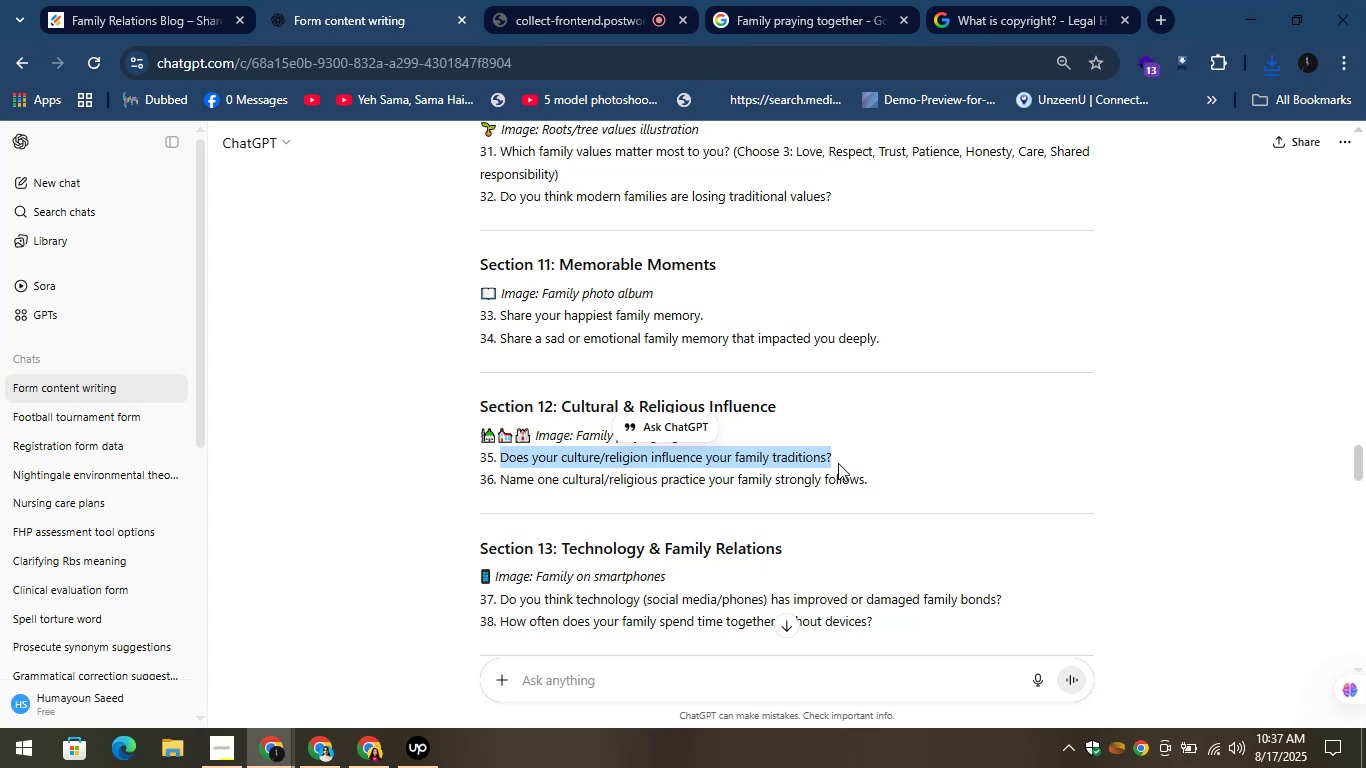 
left_click([904, 187])
 